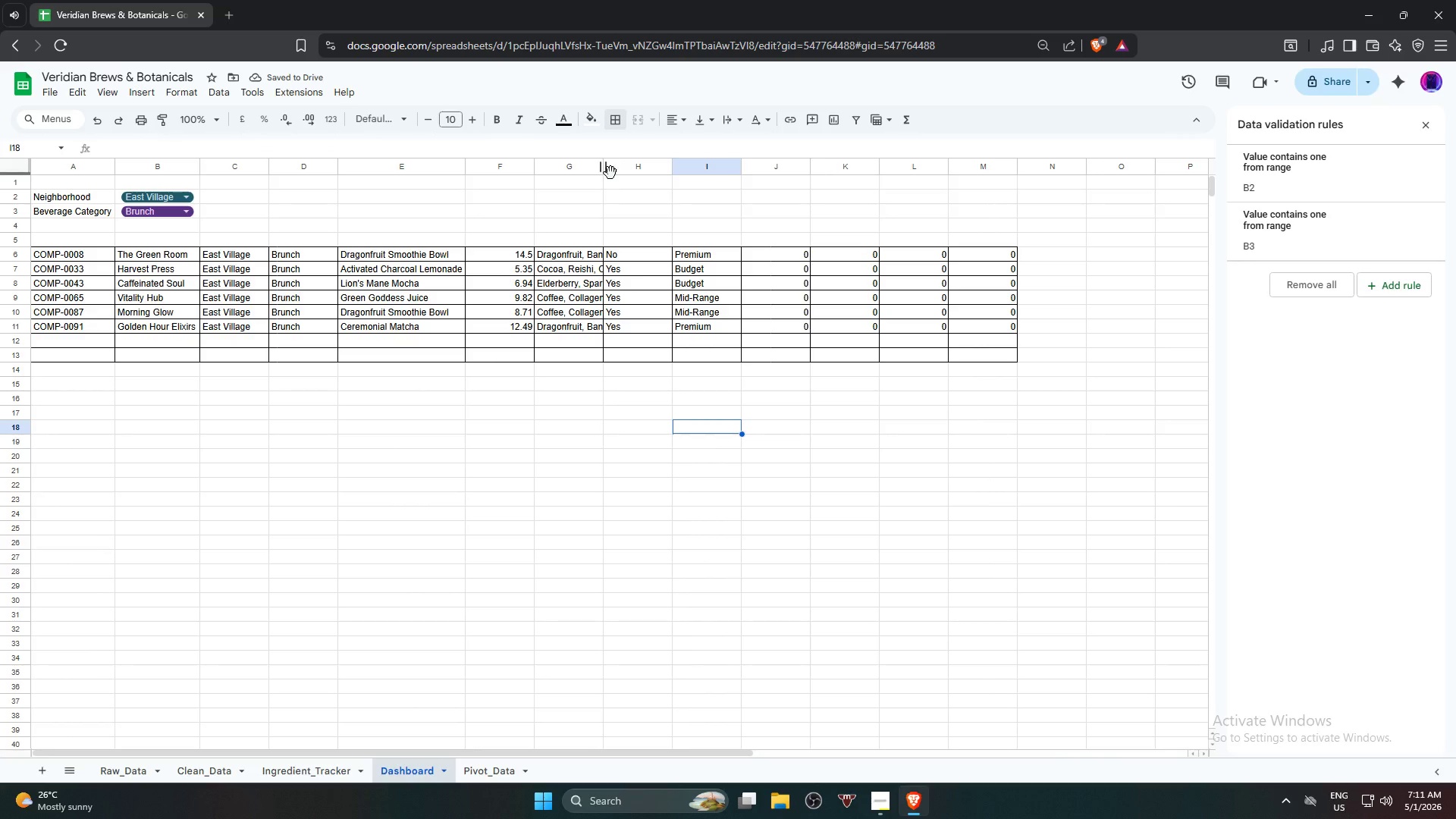 
double_click([607, 169])
 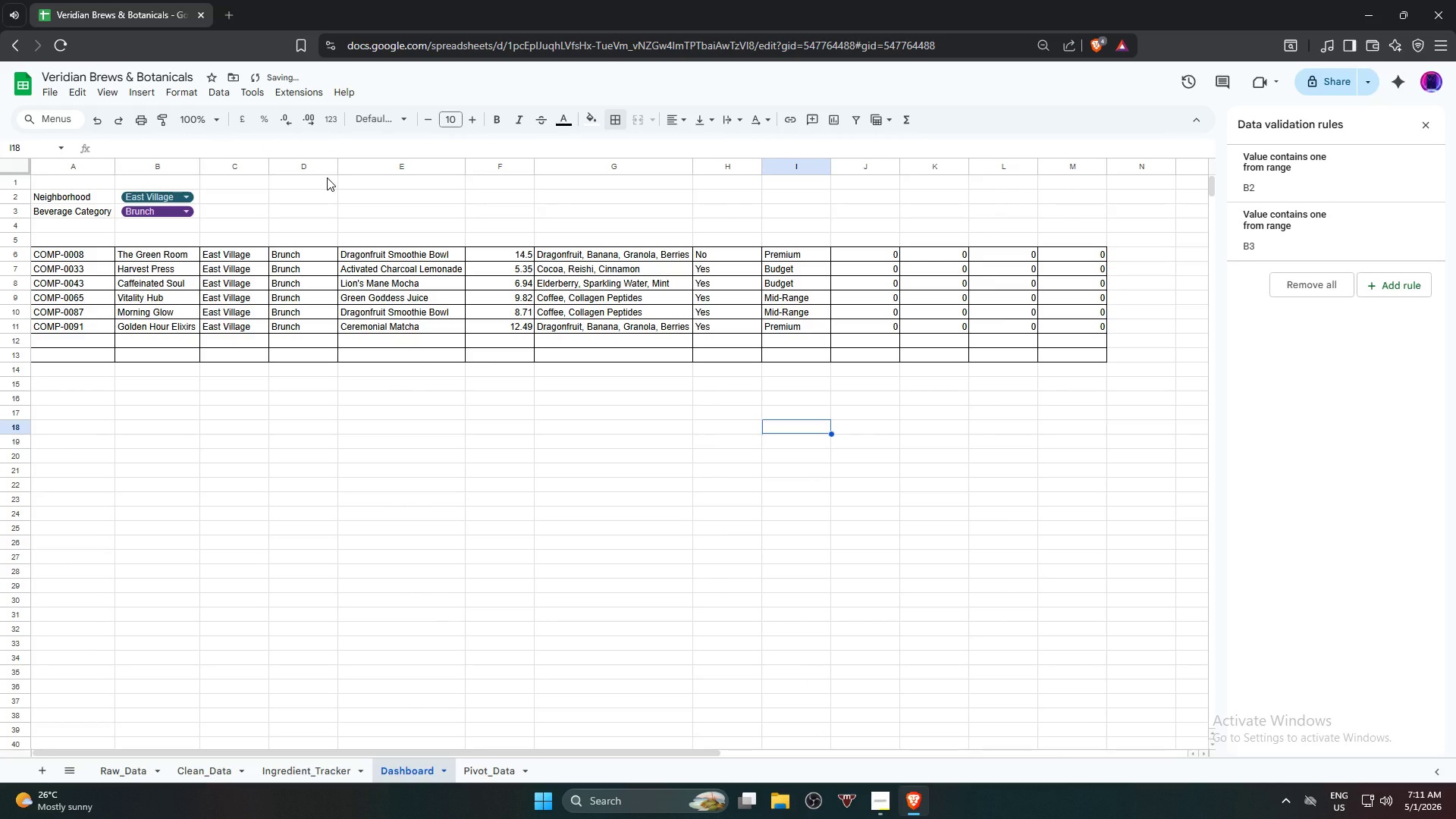 
left_click([337, 470])
 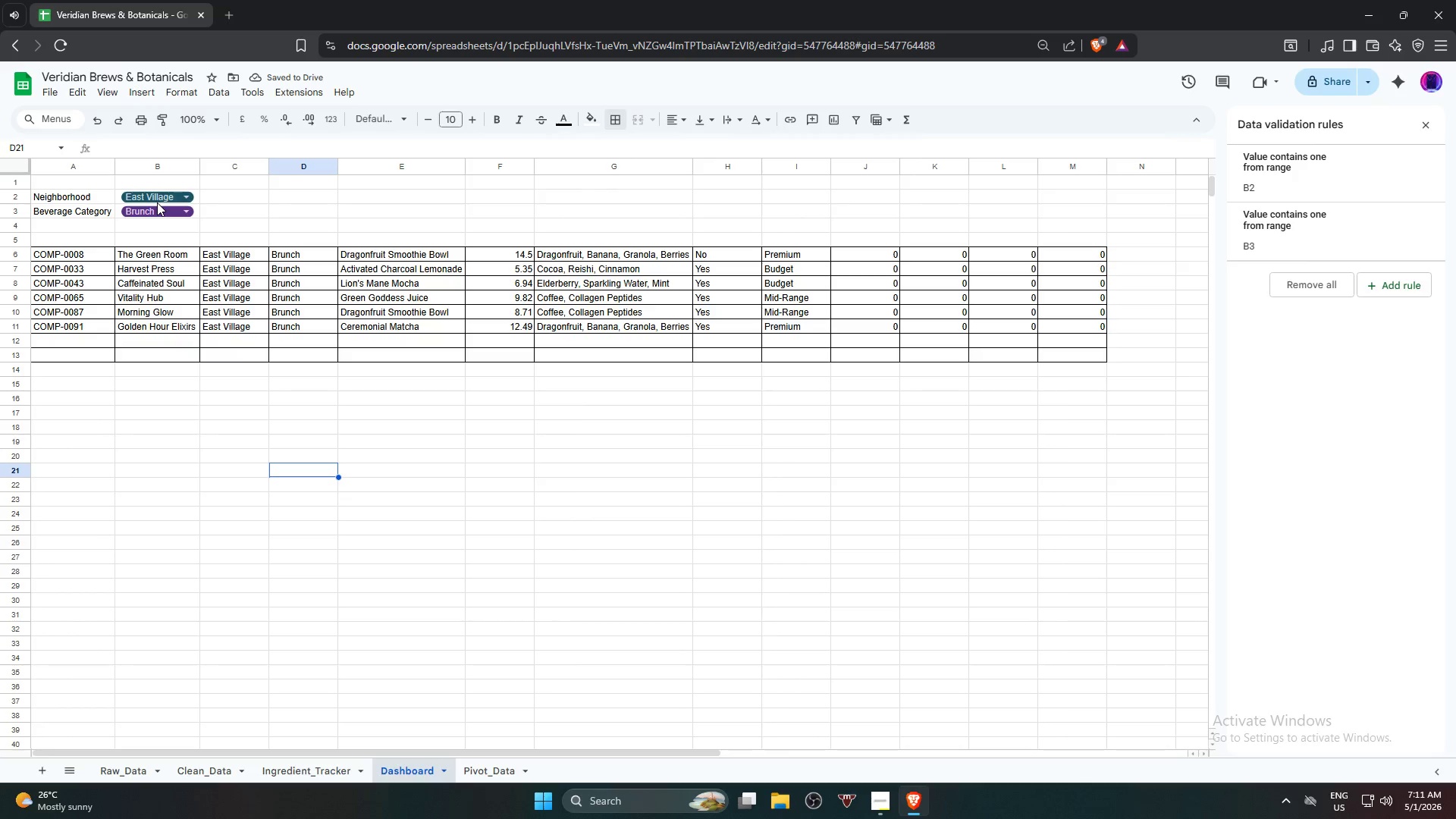 
left_click([157, 202])
 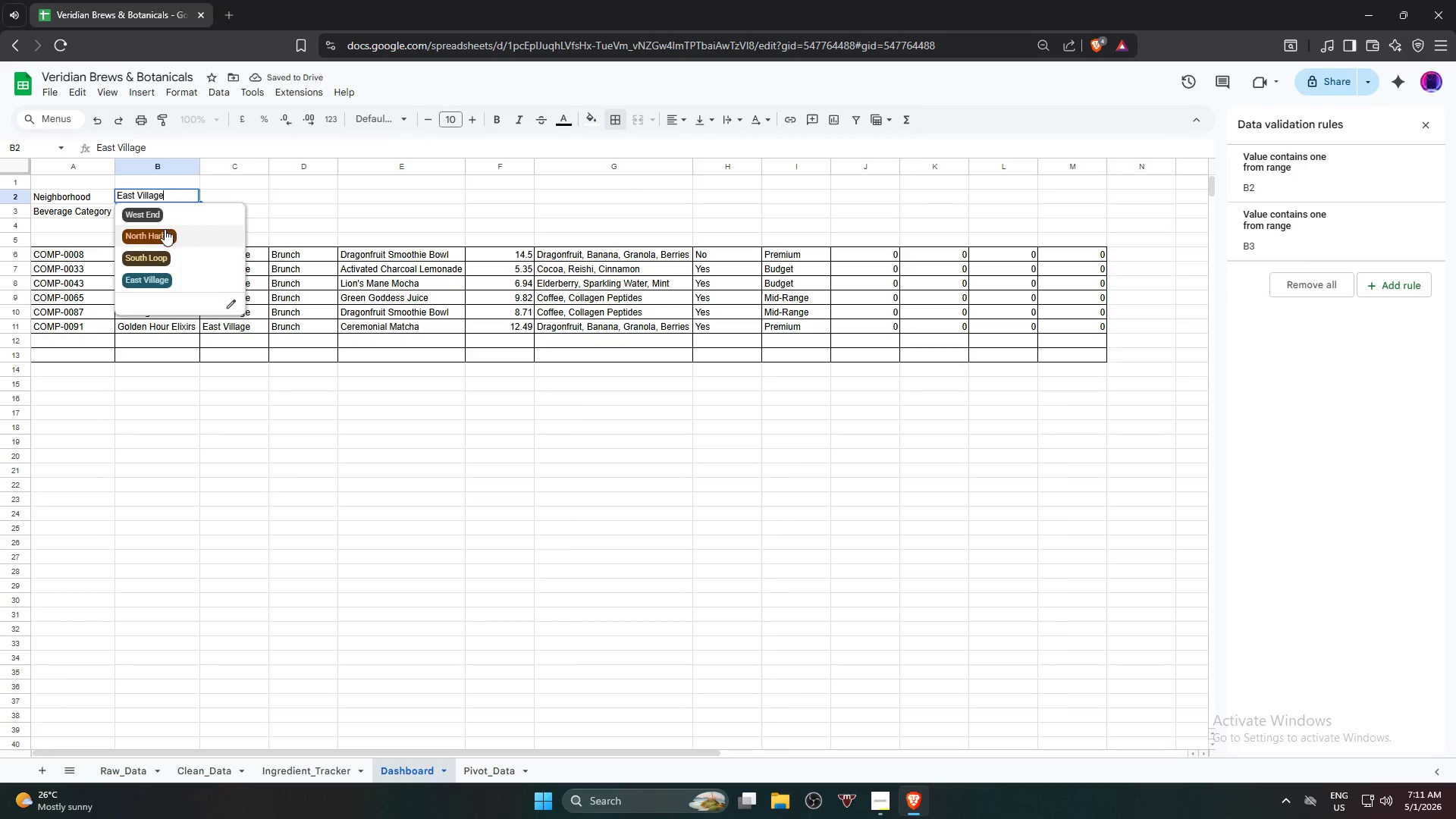 
left_click([165, 229])
 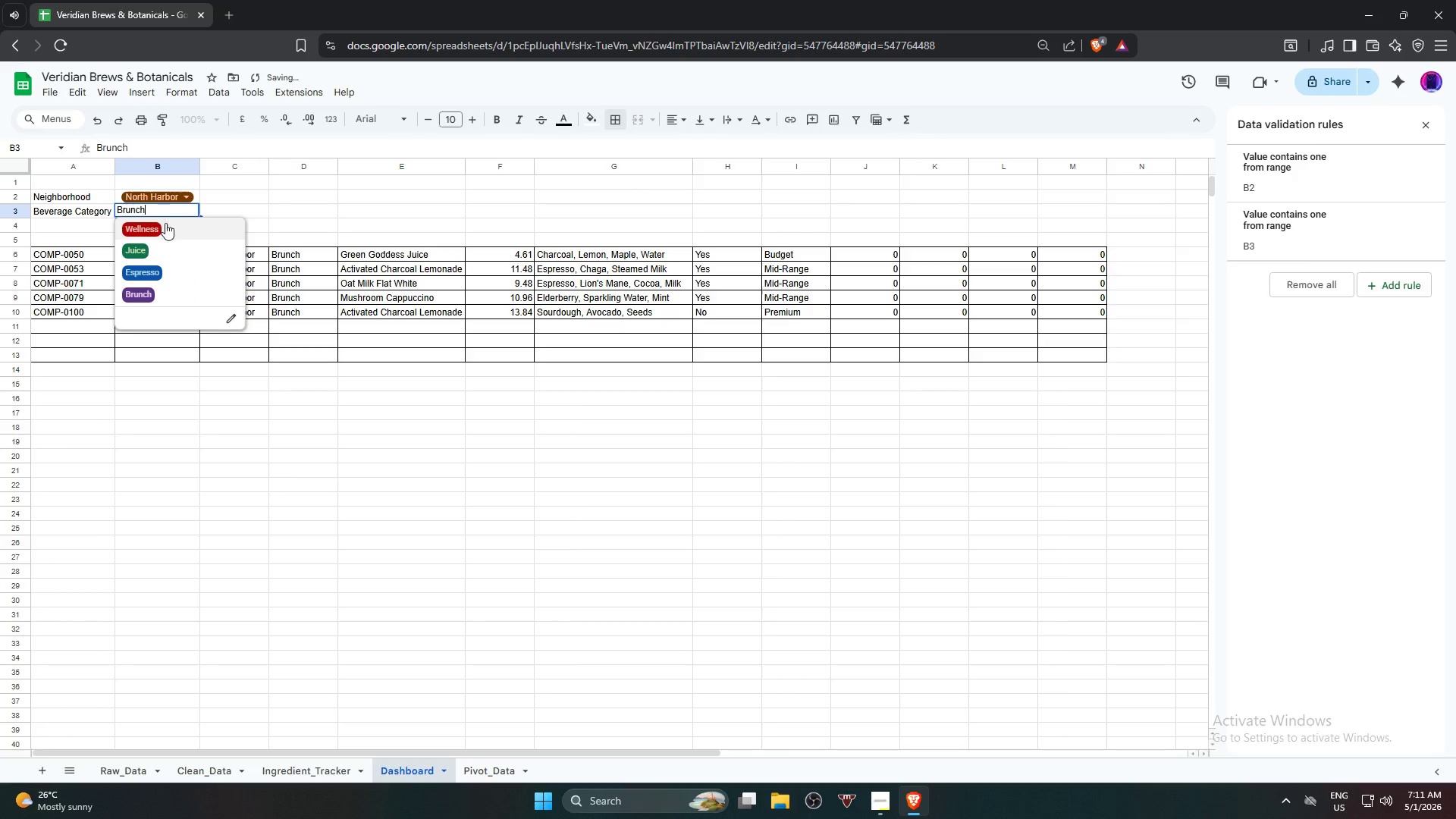 
left_click([165, 230])
 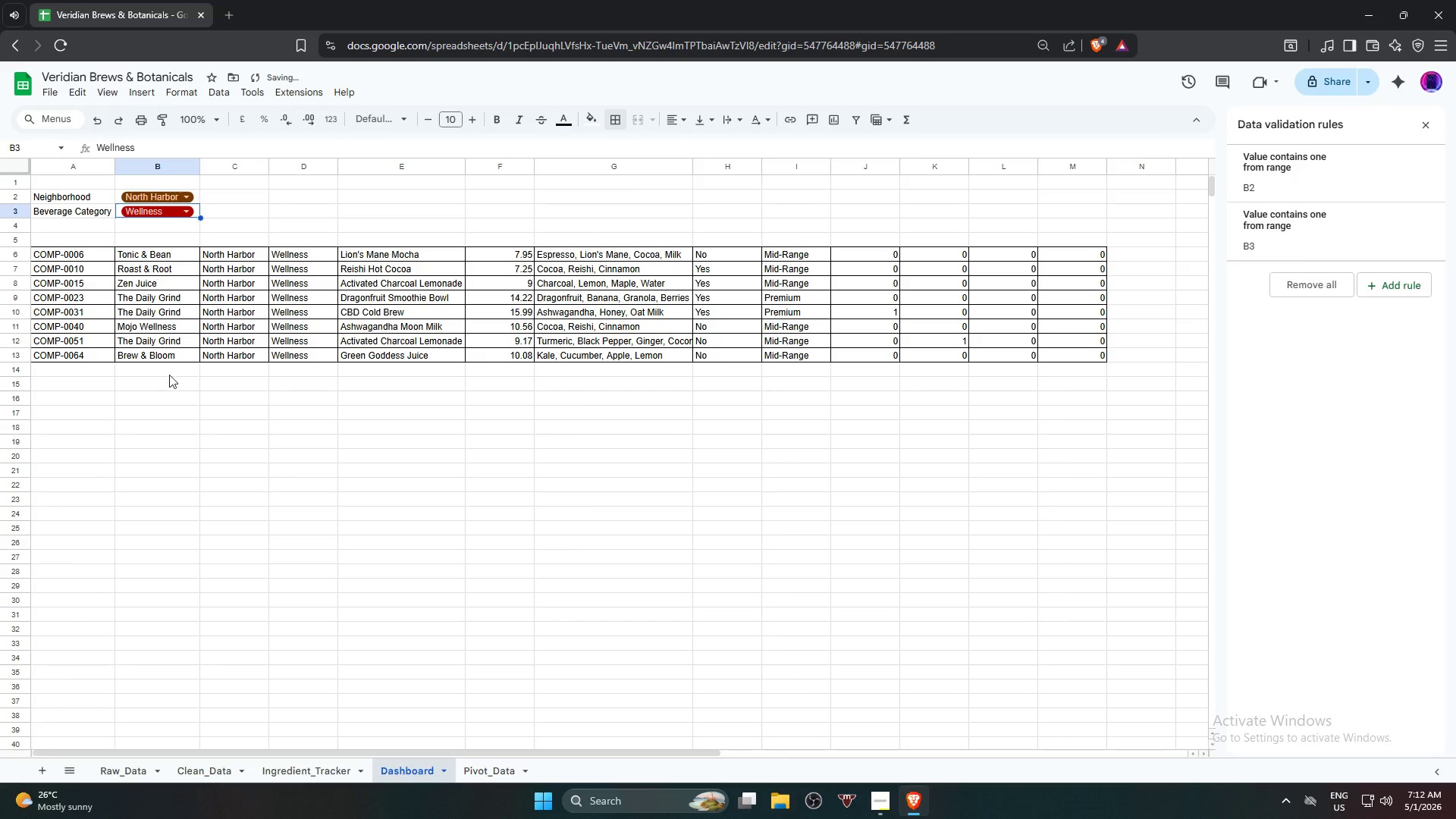 
left_click([194, 480])
 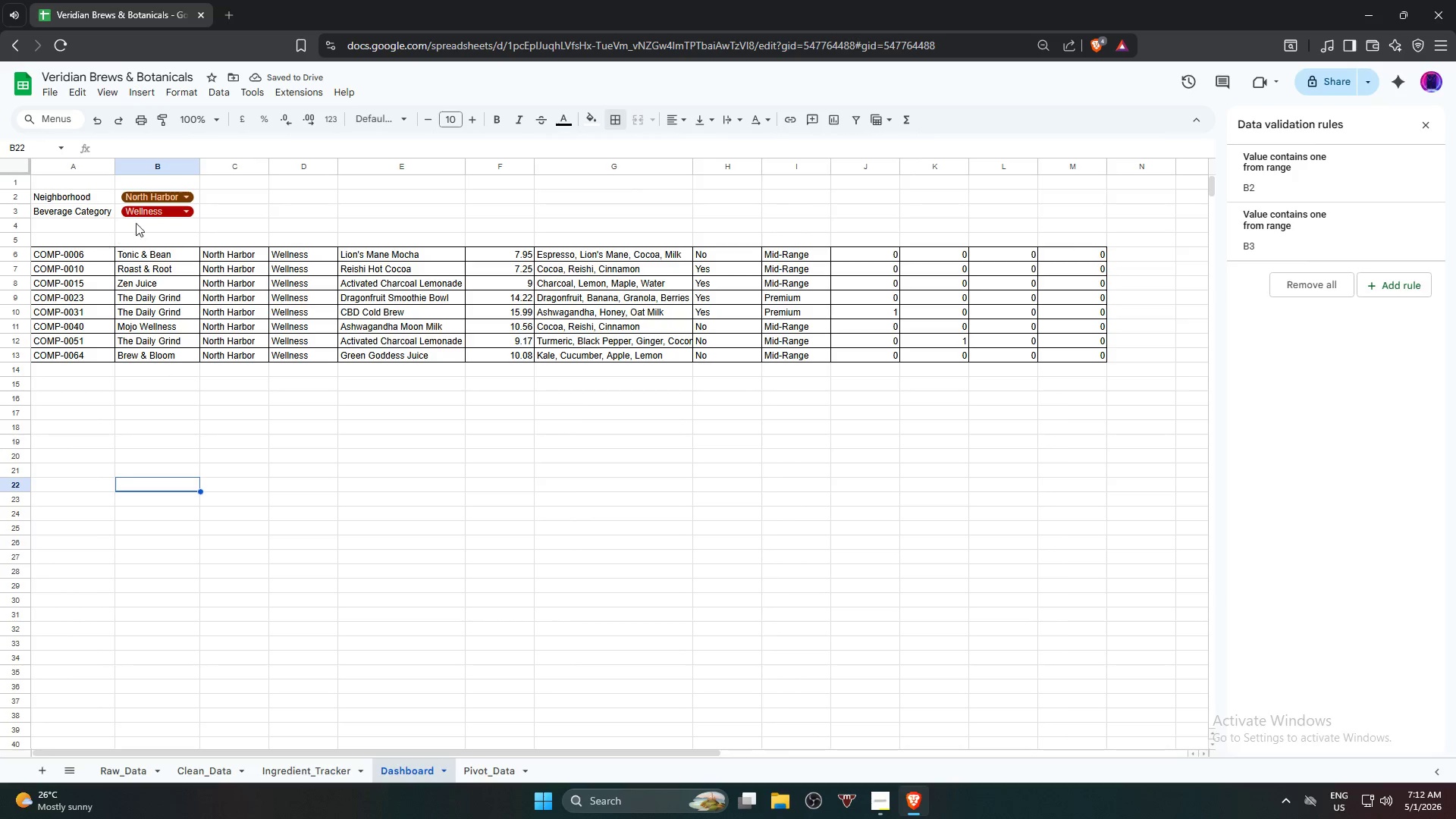 
double_click([173, 209])
 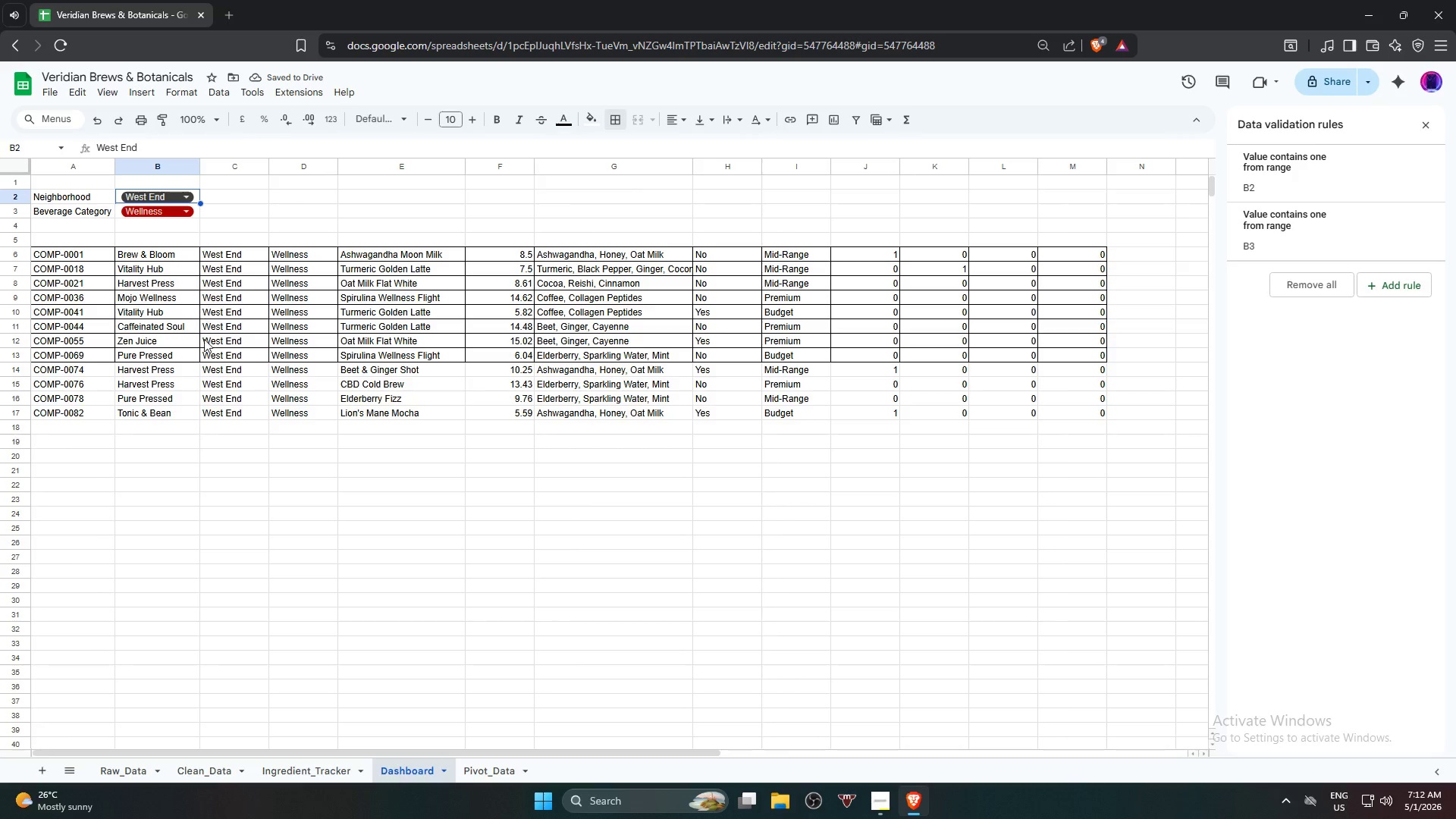 
left_click([67, 259])
 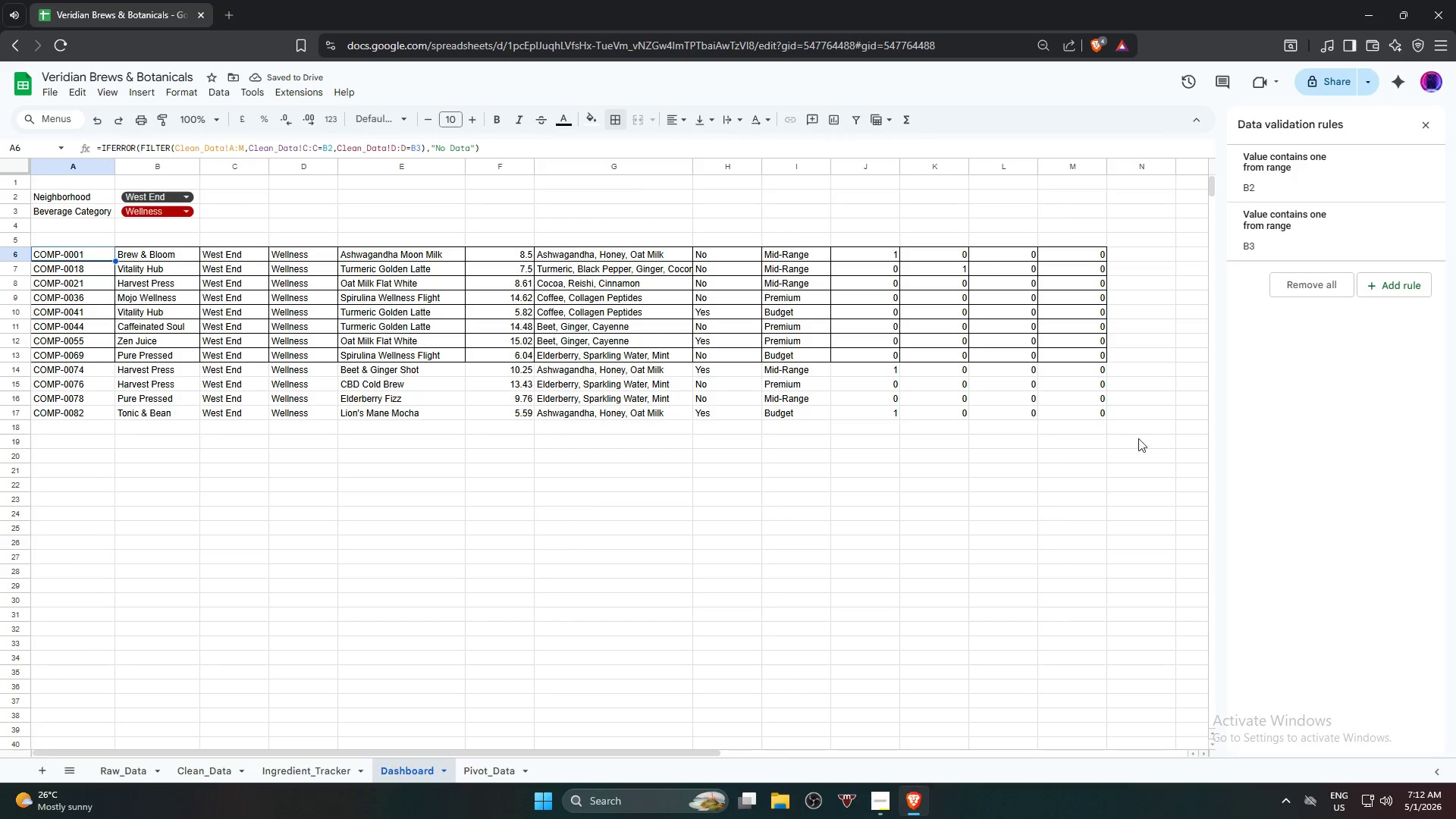 
hold_key(key=ShiftLeft, duration=0.8)
 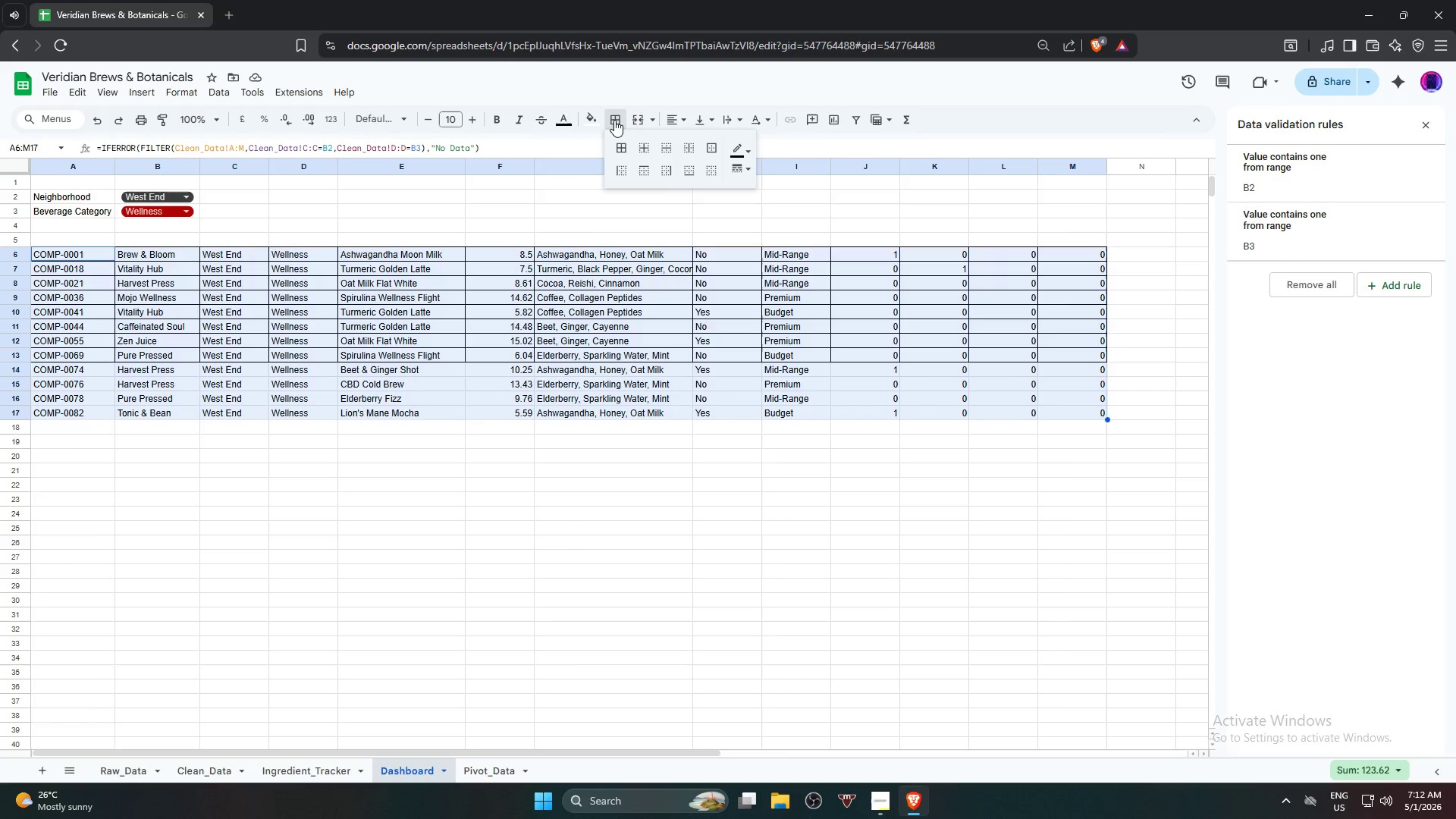 
double_click([623, 145])
 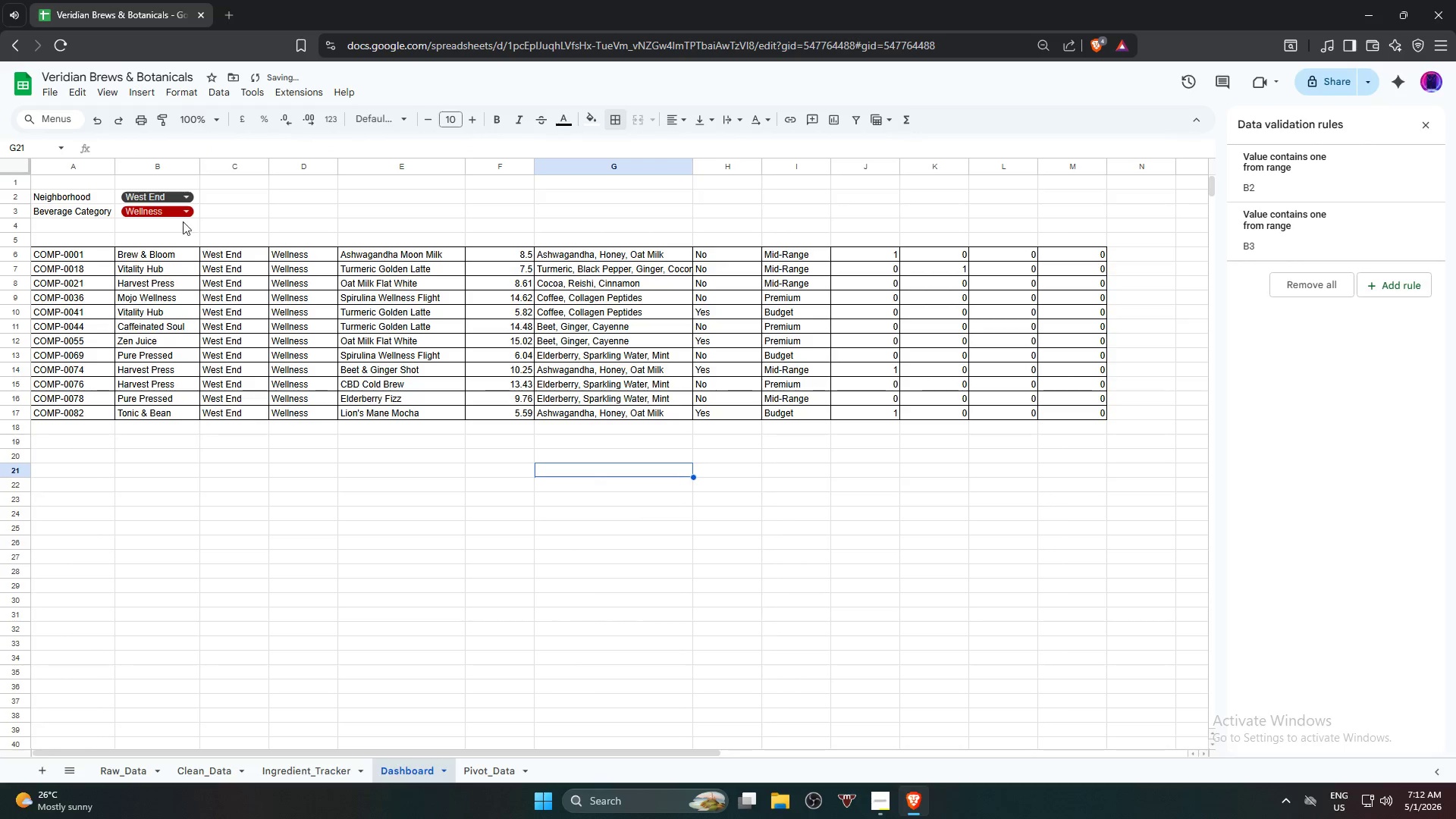 
left_click([177, 199])
 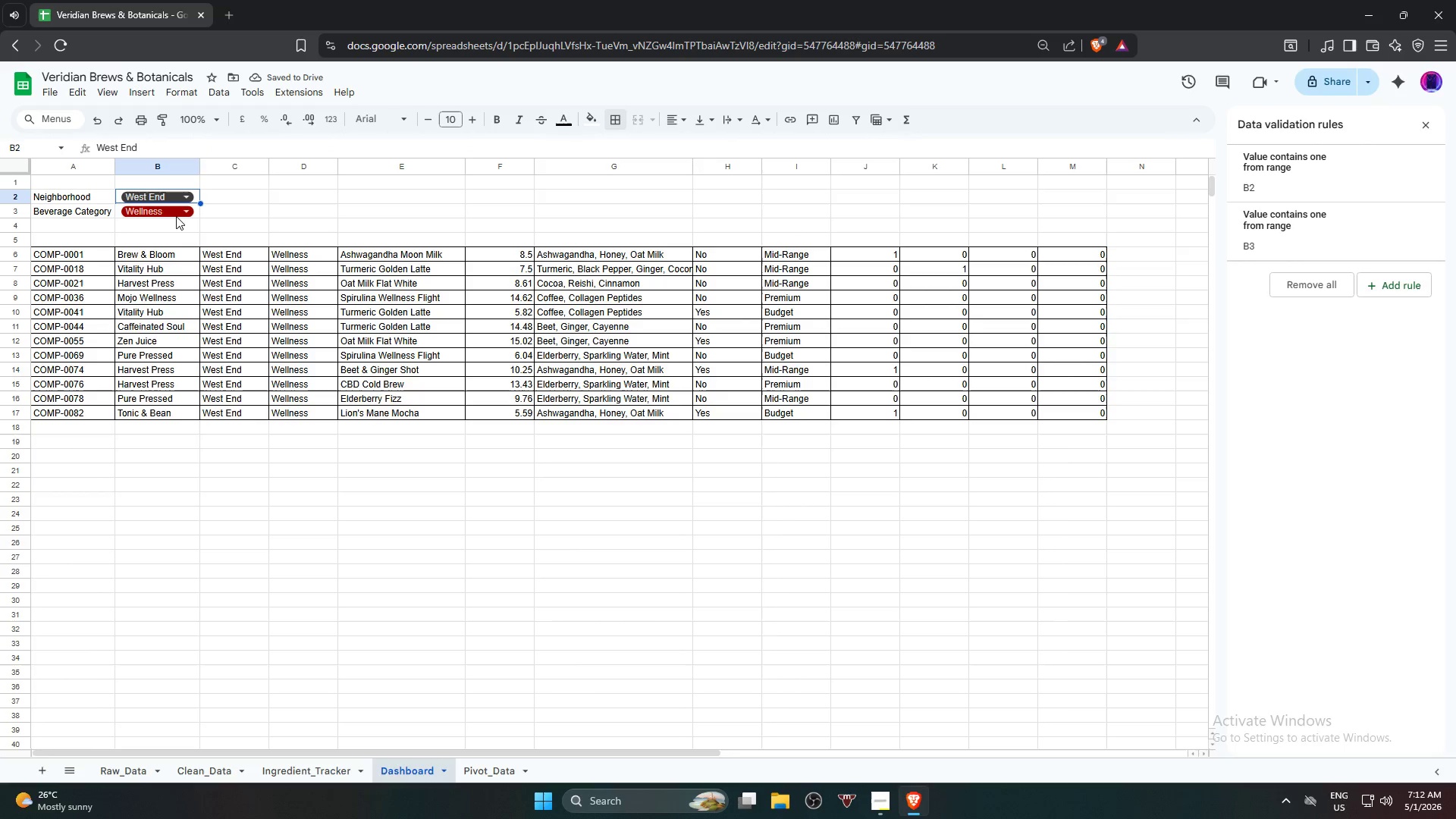 
double_click([176, 215])
 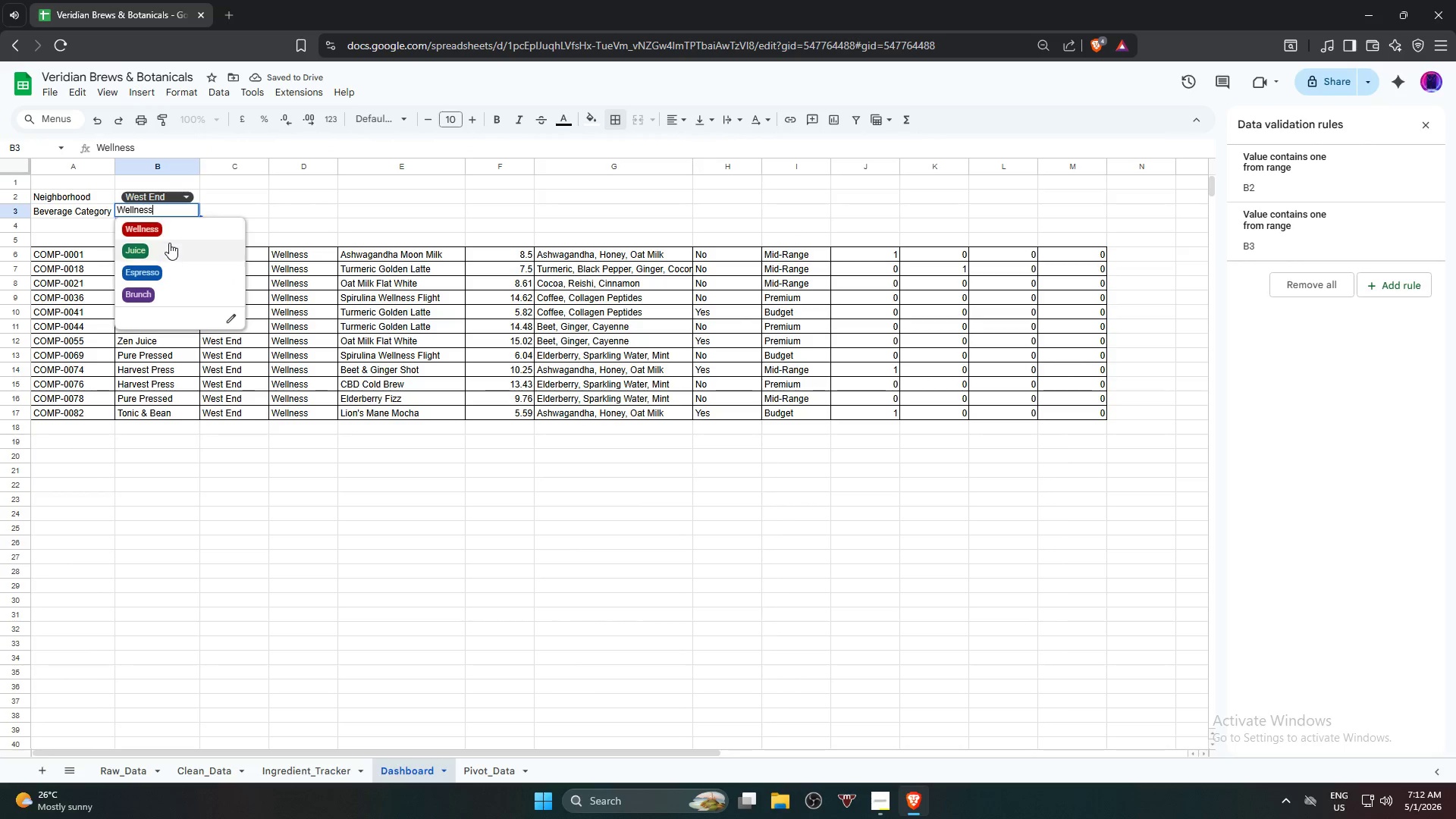 
left_click([169, 243])
 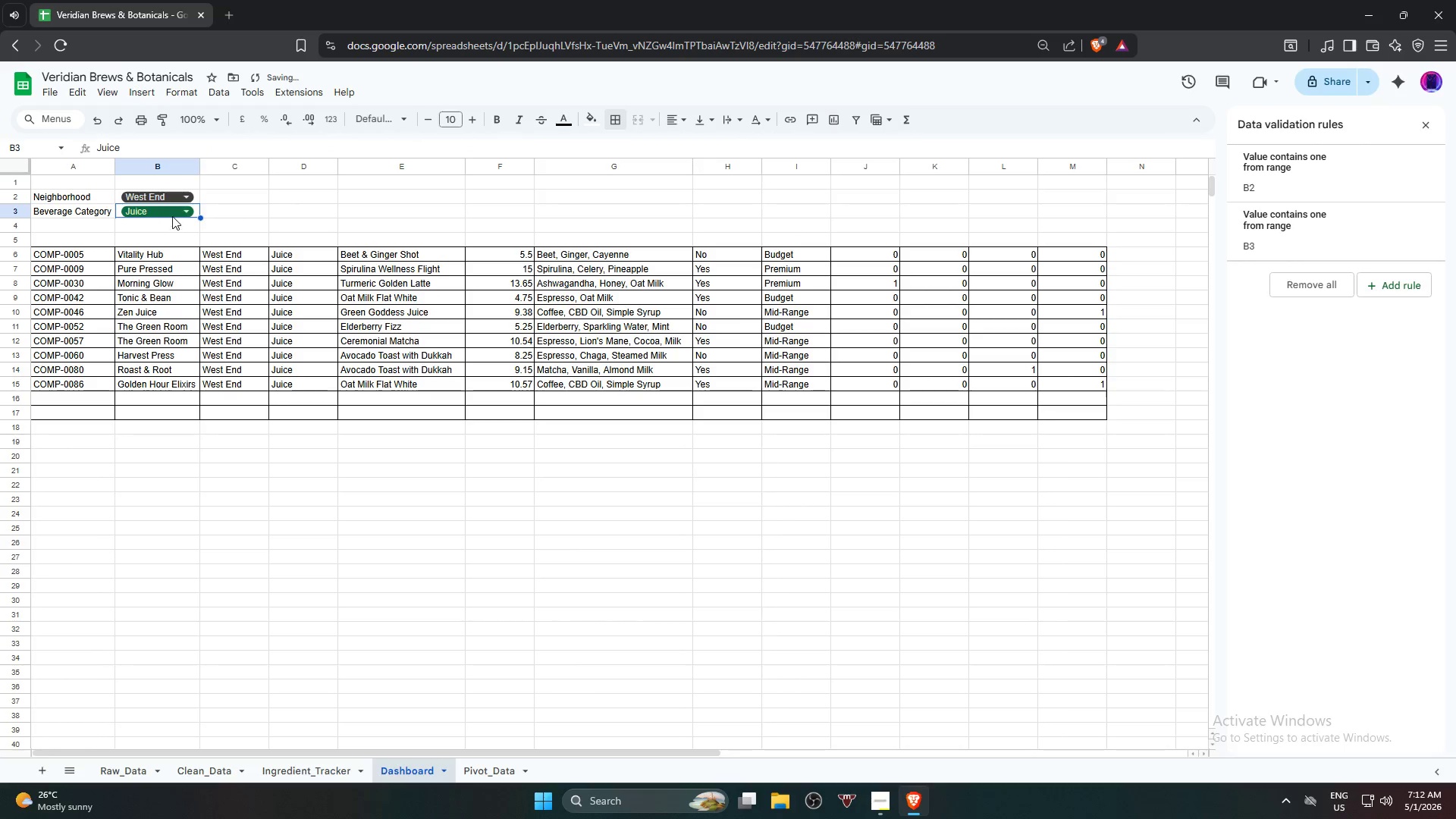 
left_click([172, 214])
 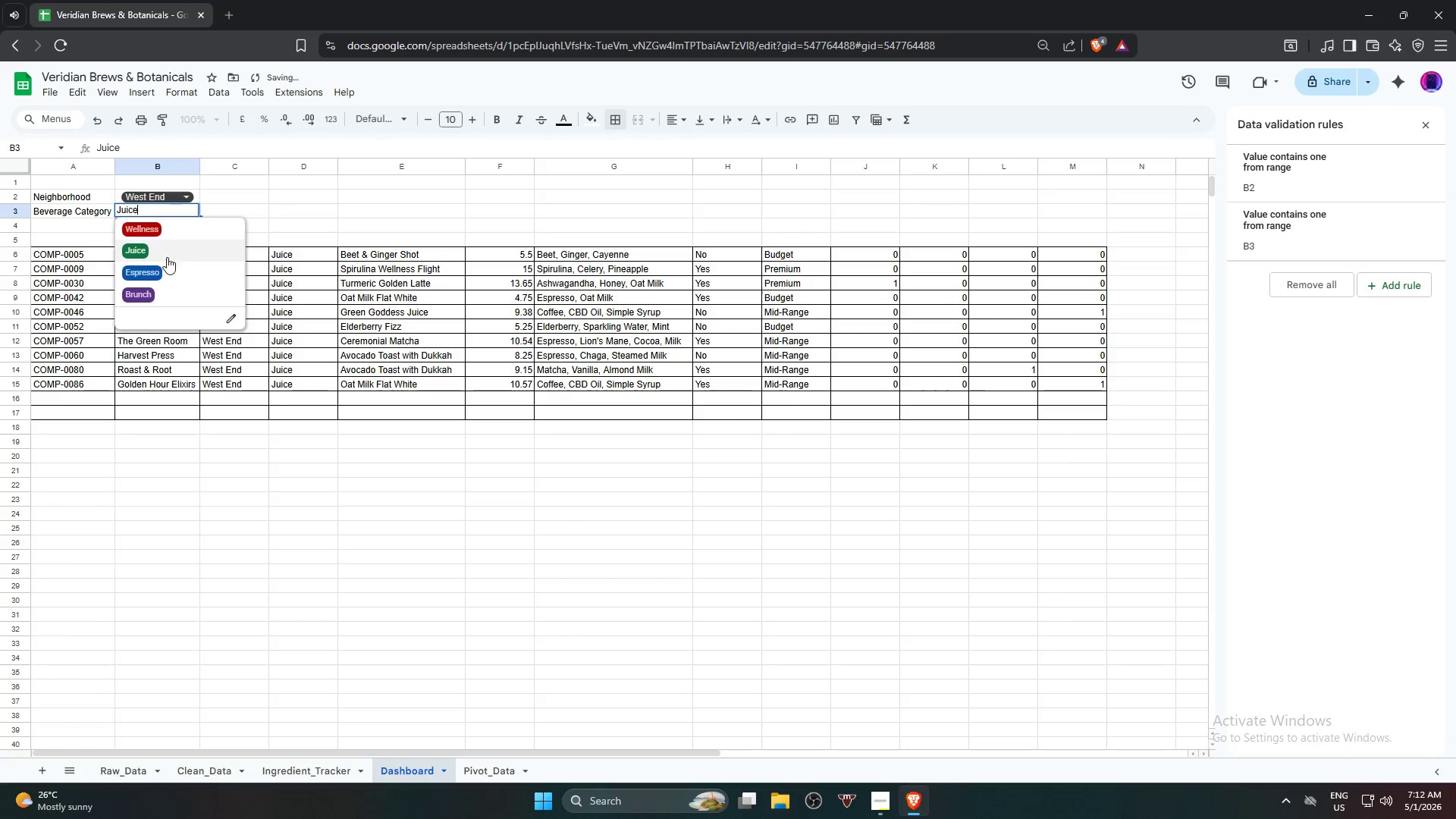 
left_click([166, 264])
 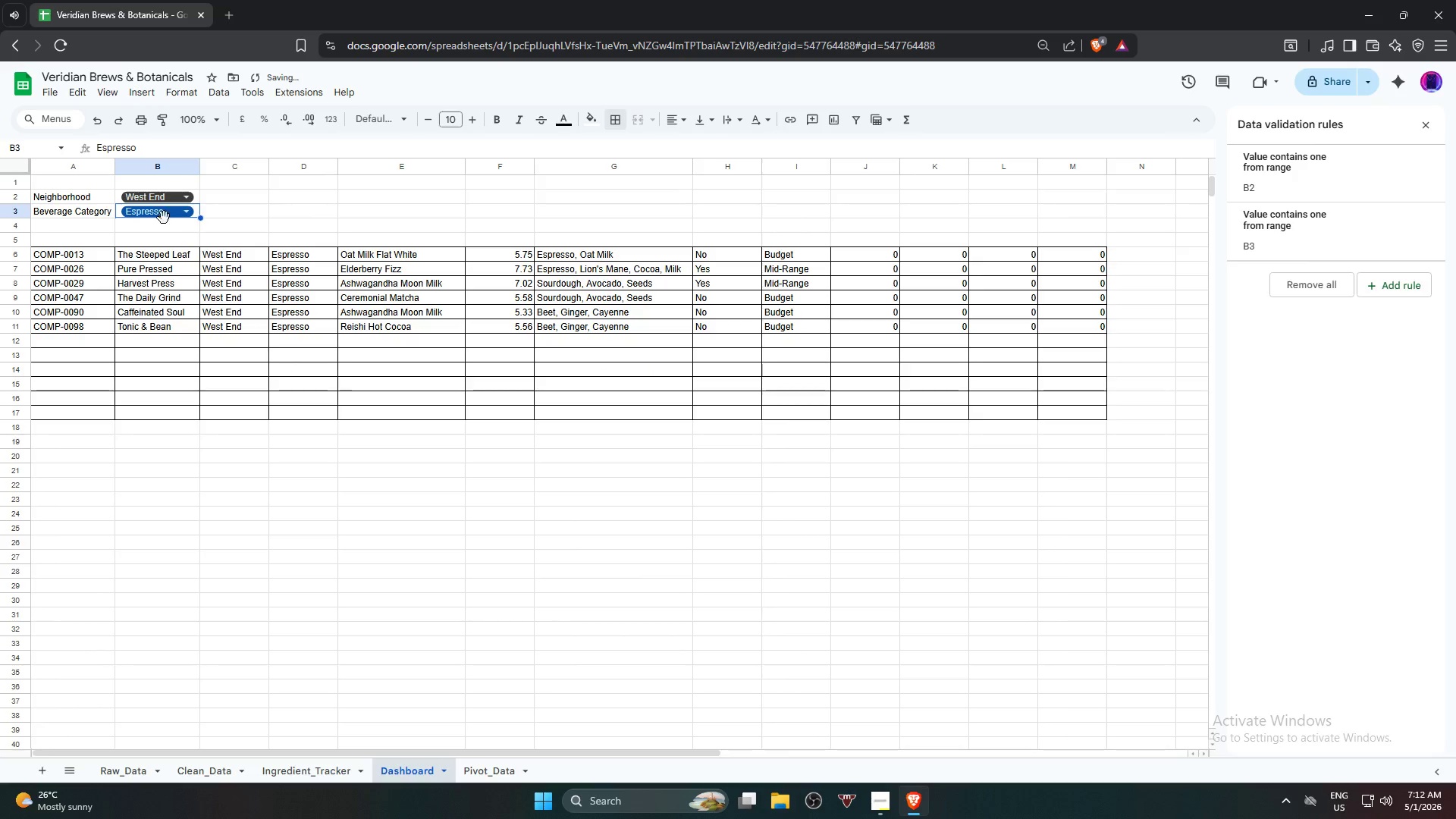 
left_click([164, 215])
 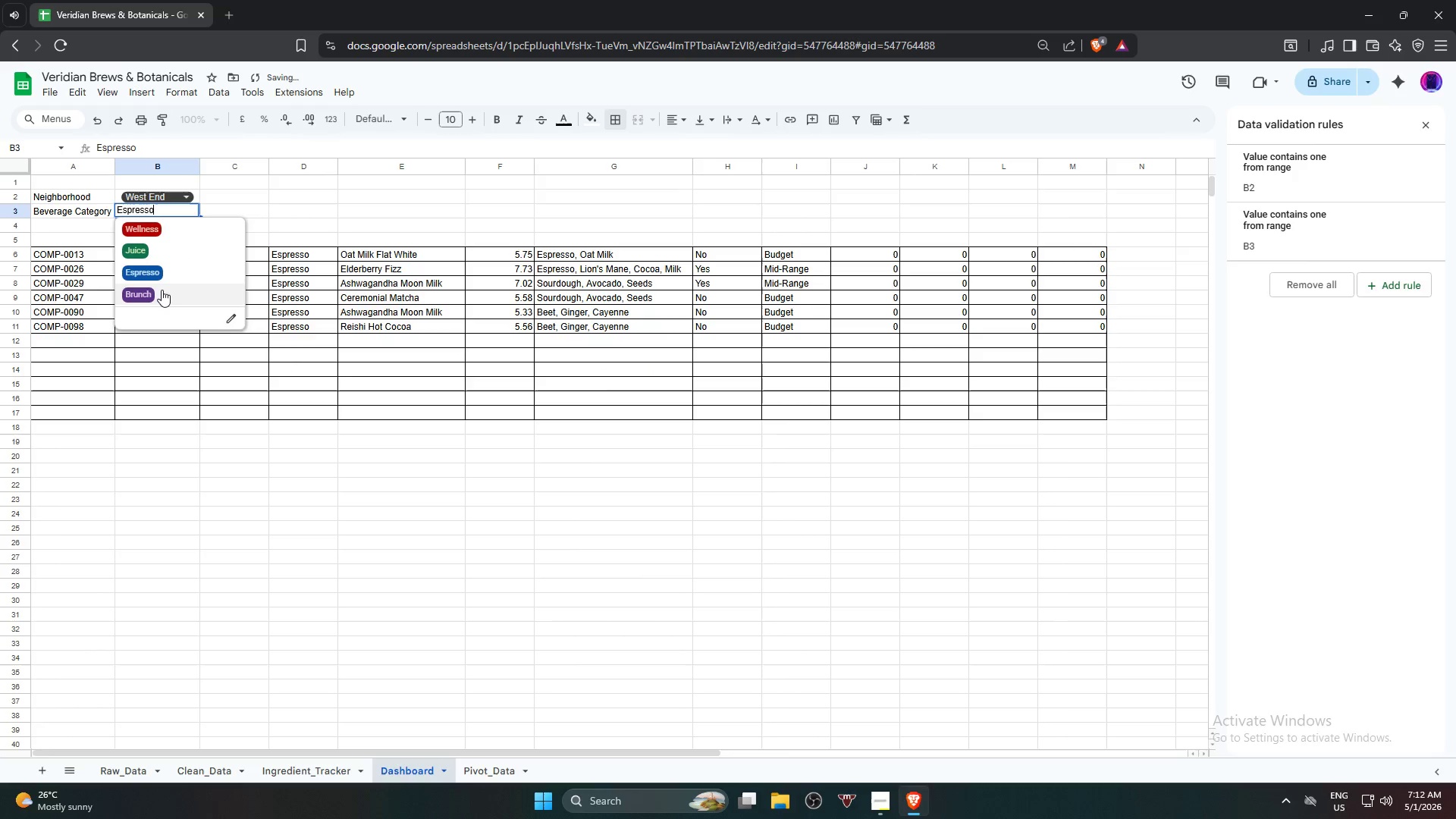 
left_click([162, 293])
 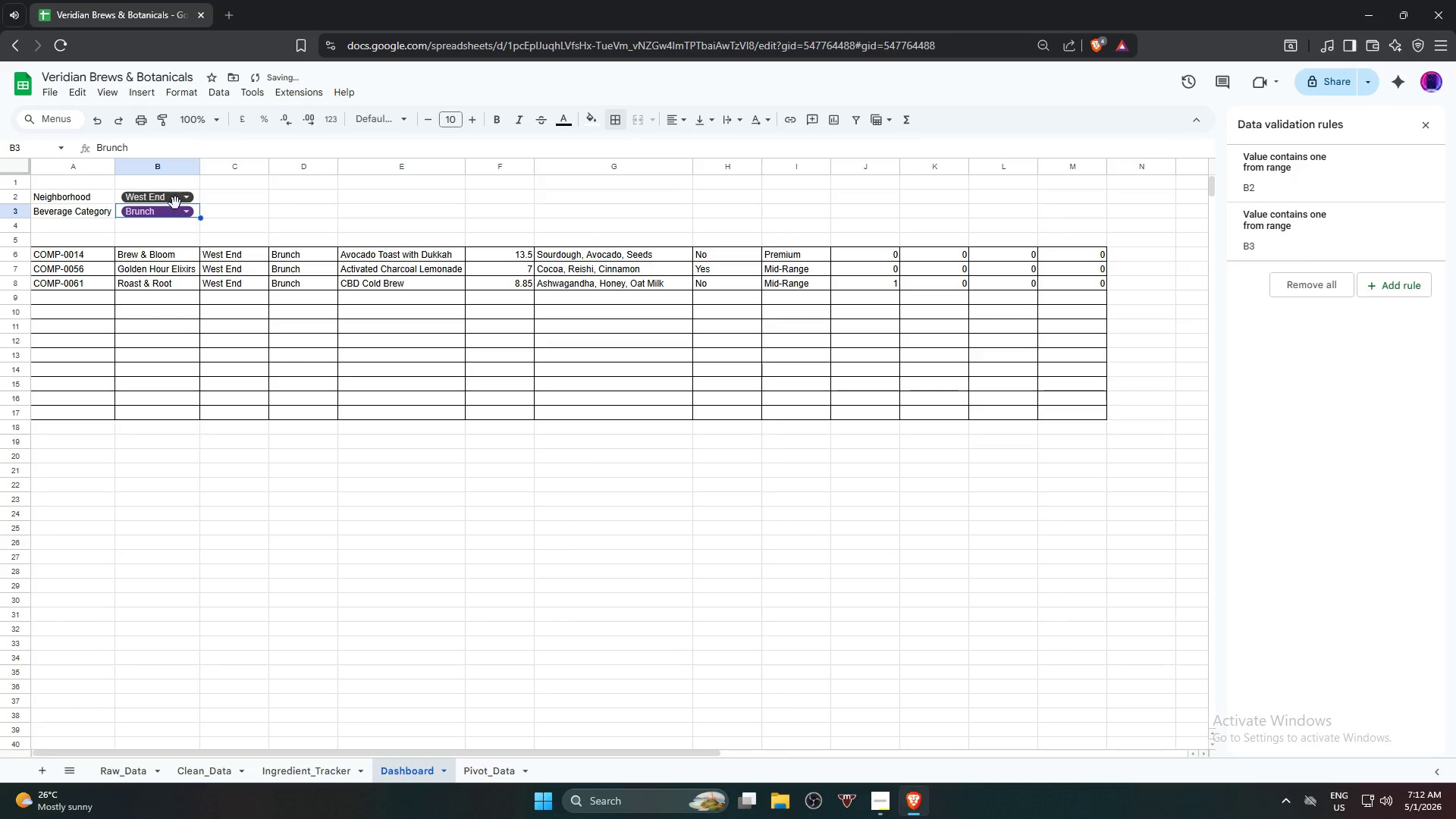 
left_click([175, 201])
 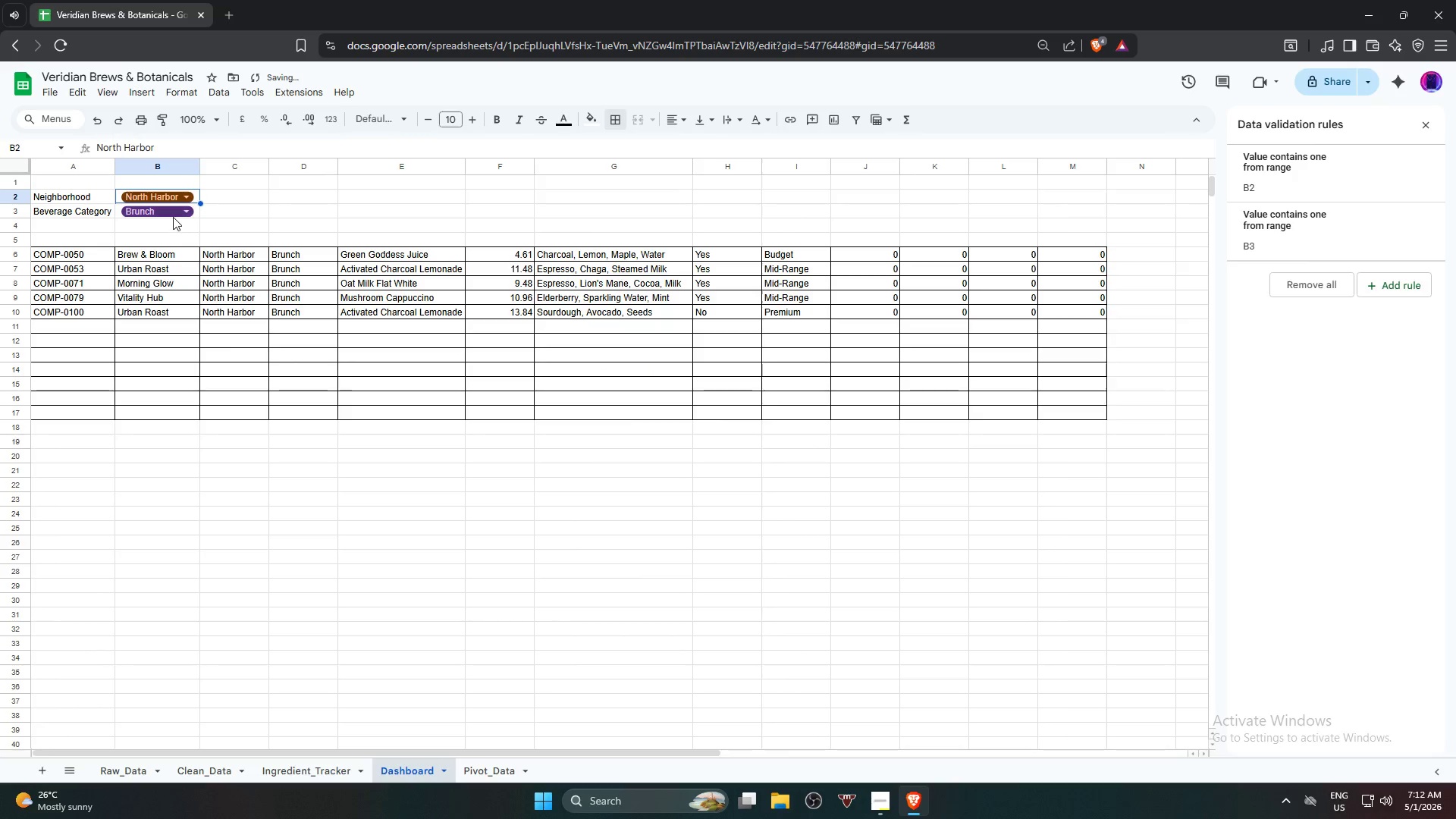 
left_click([171, 215])
 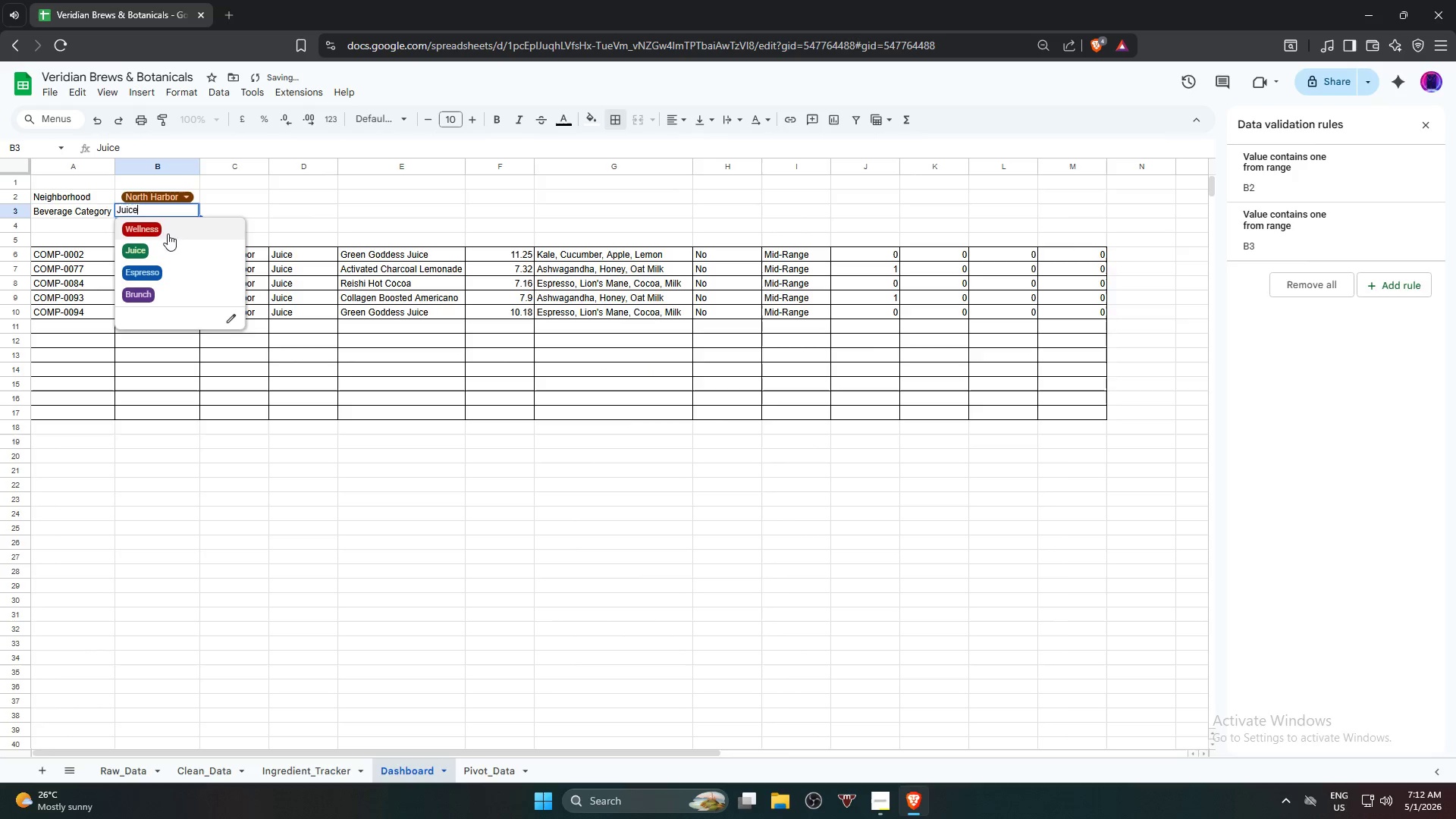 
left_click([170, 267])
 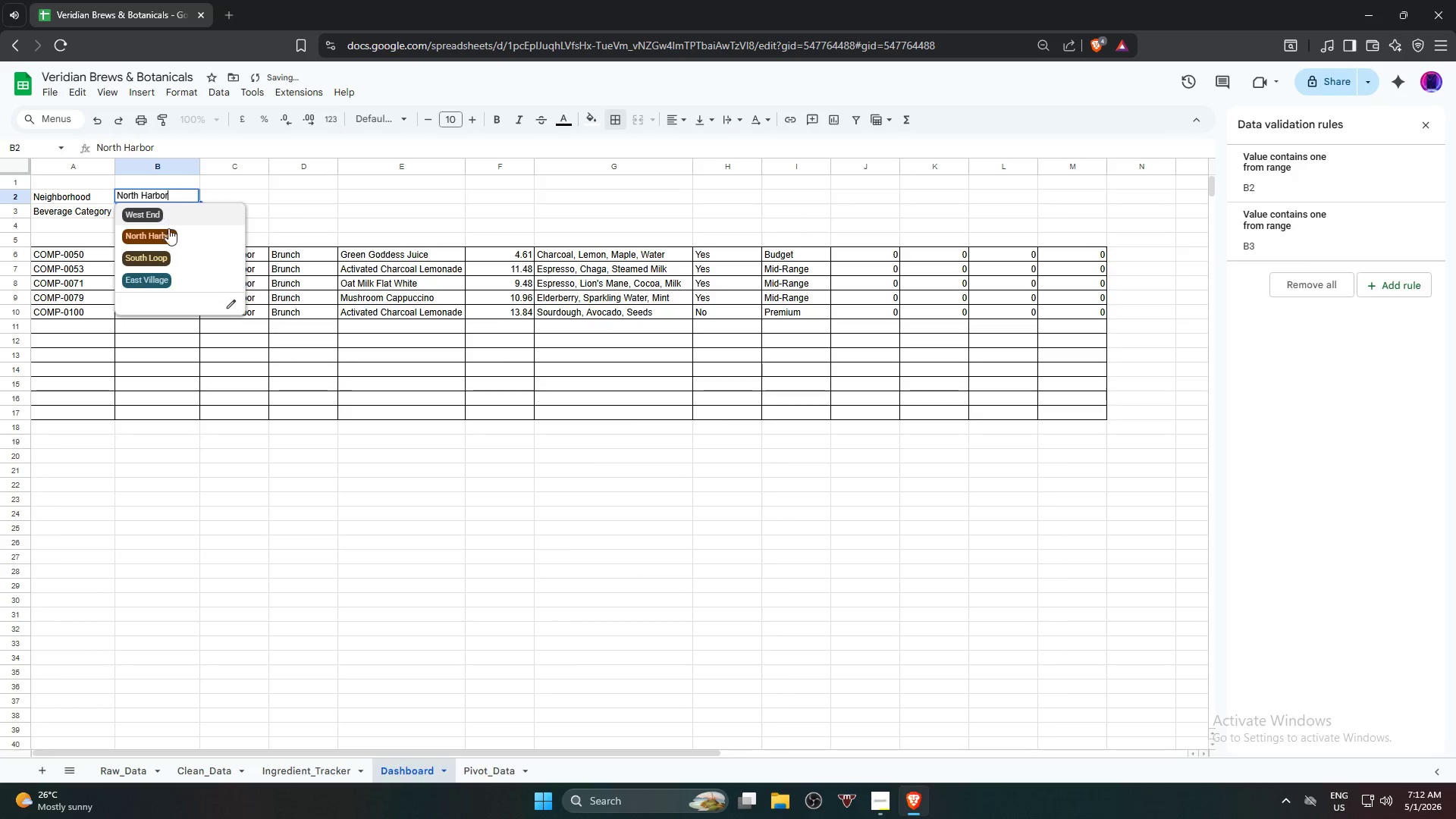 
left_click([164, 213])
 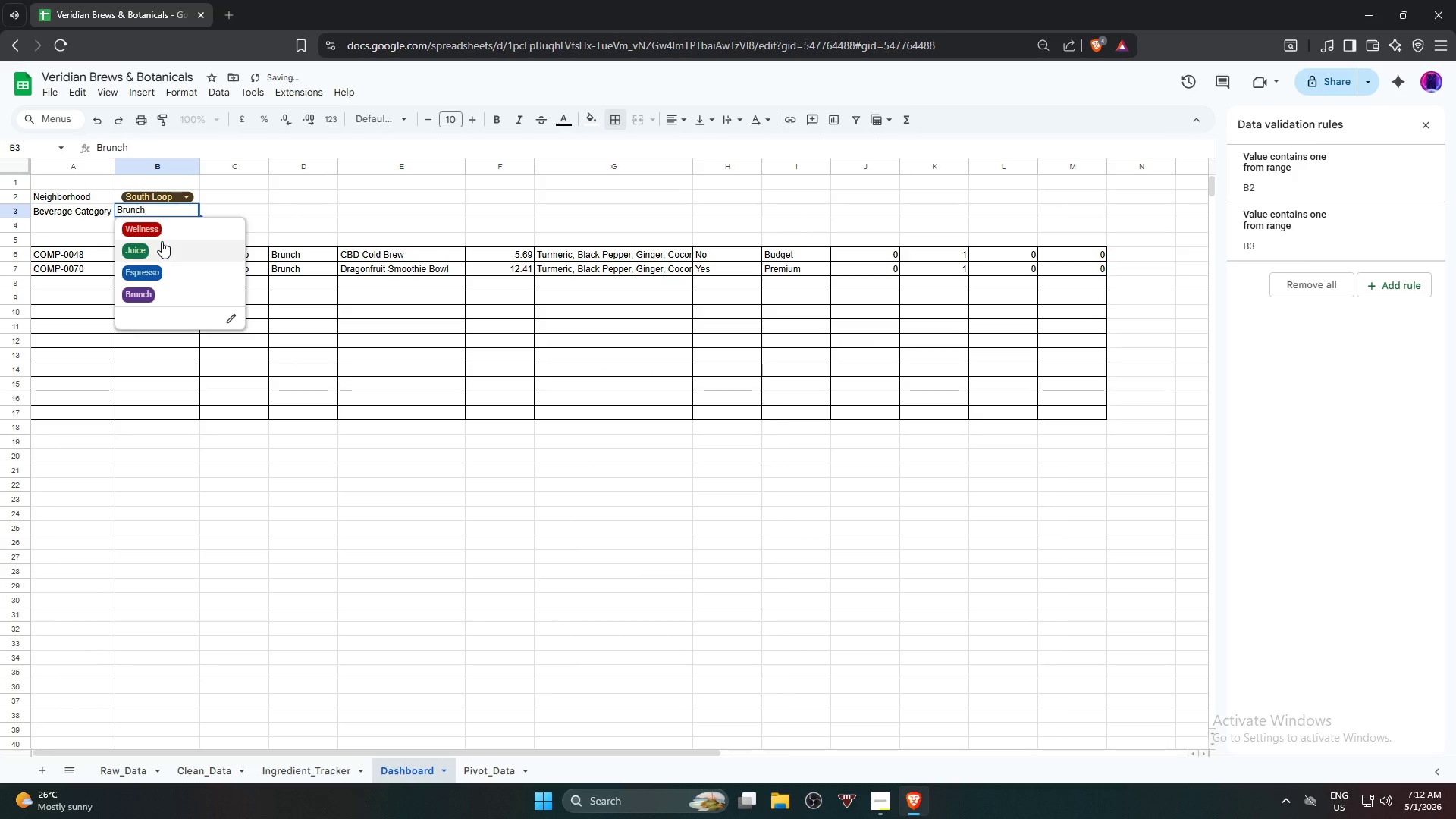 
left_click([162, 241])
 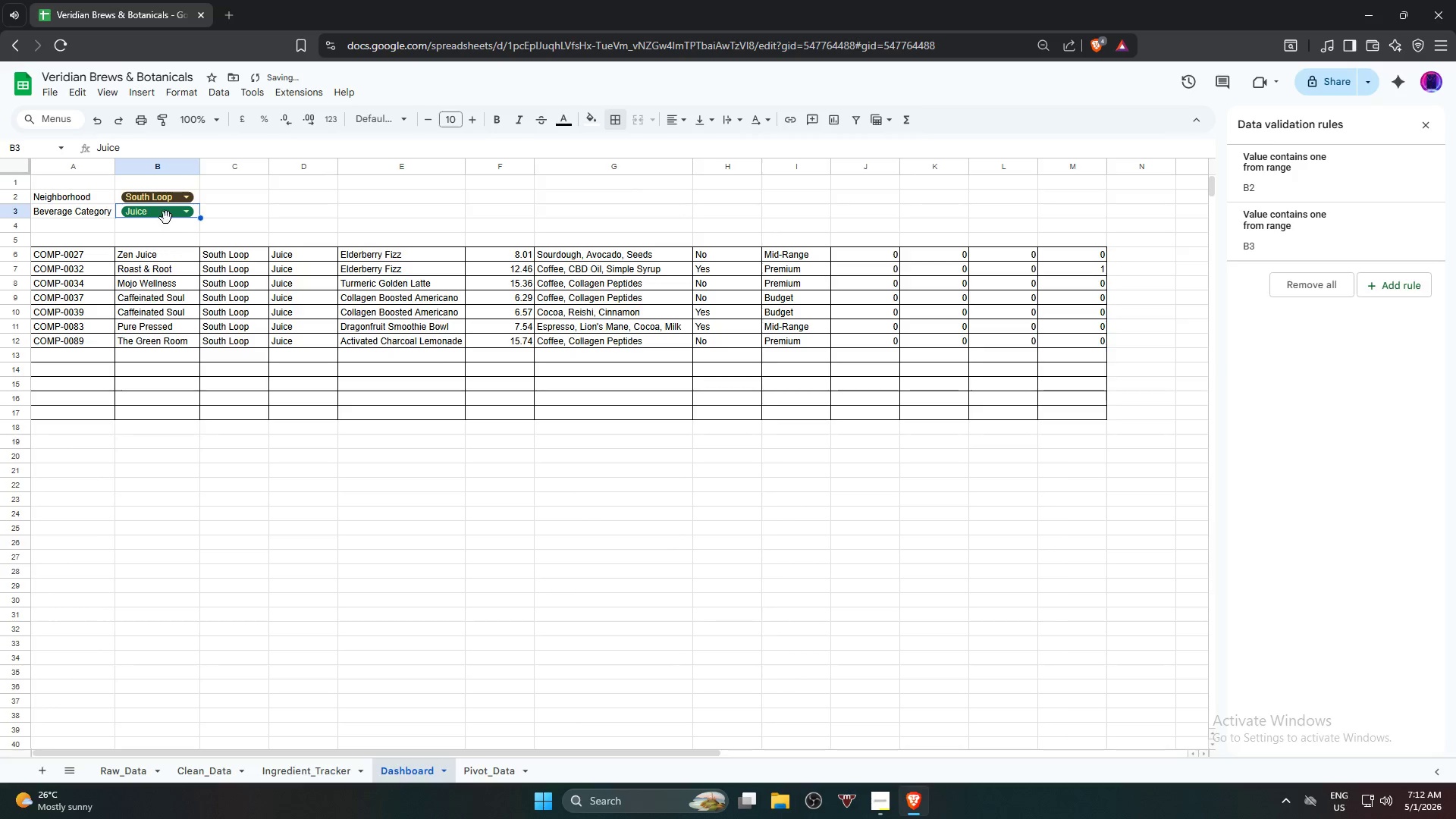 
left_click([166, 218])
 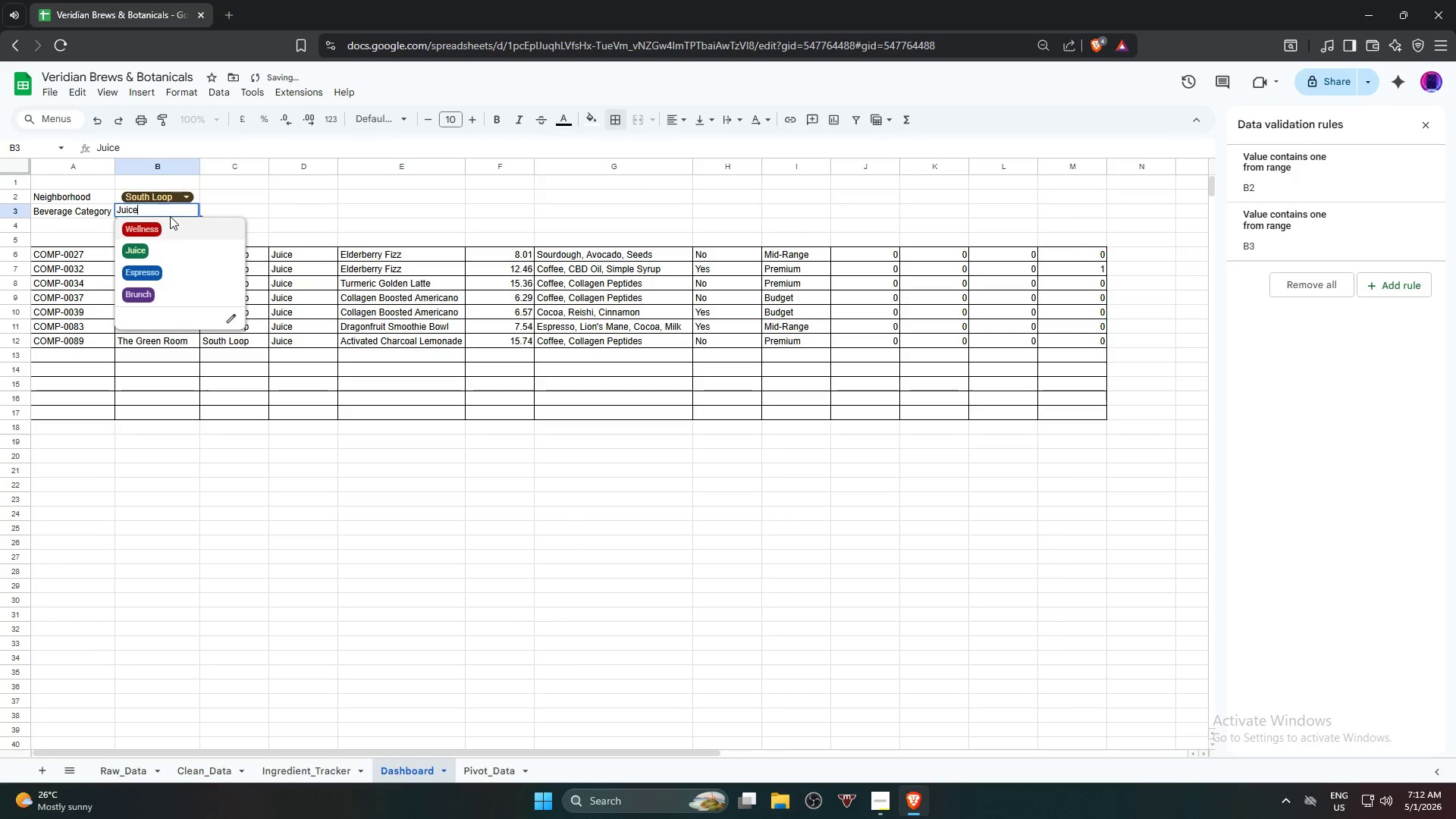 
double_click([170, 230])
 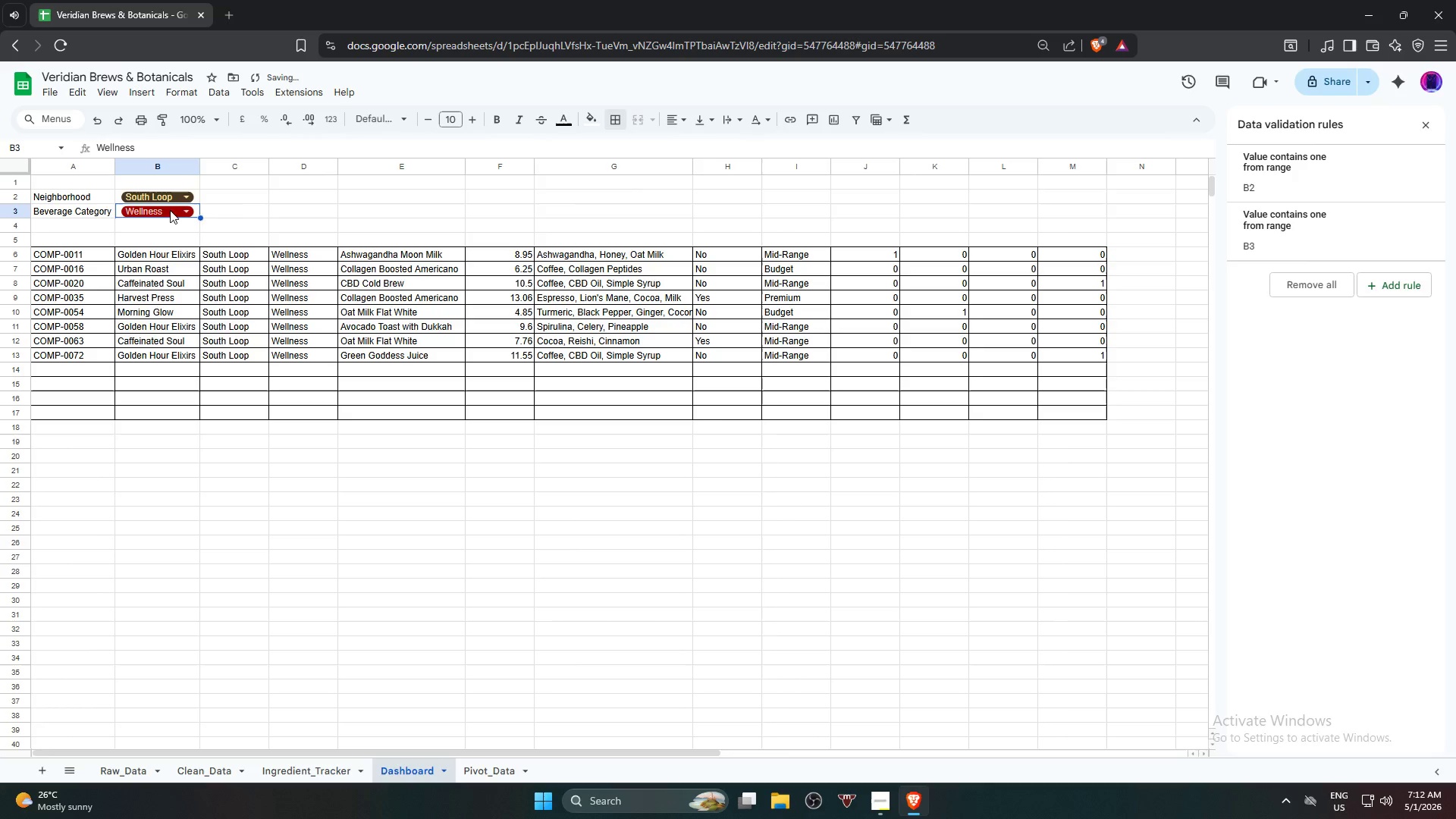 
left_click([170, 210])
 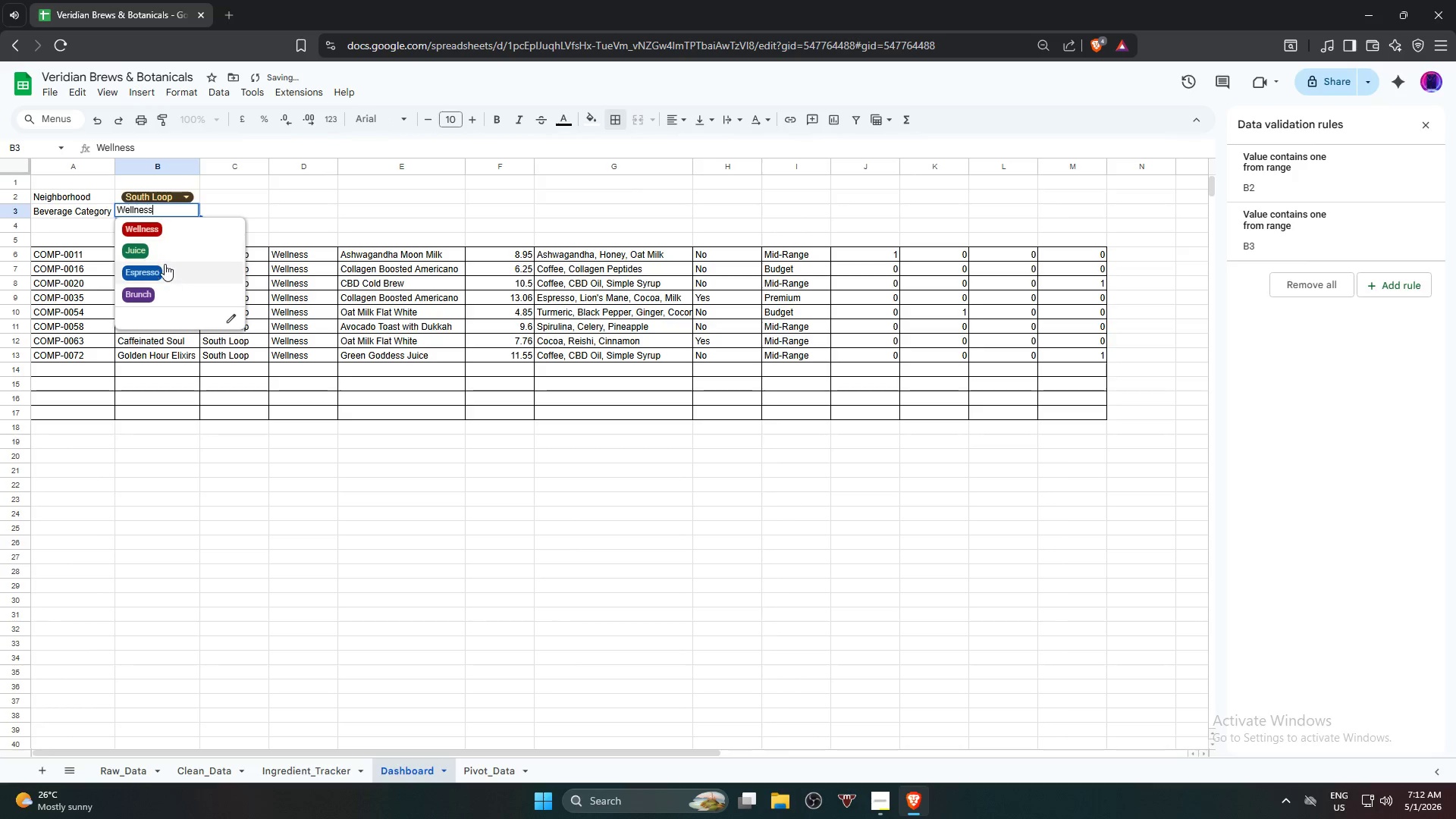 
left_click([165, 266])
 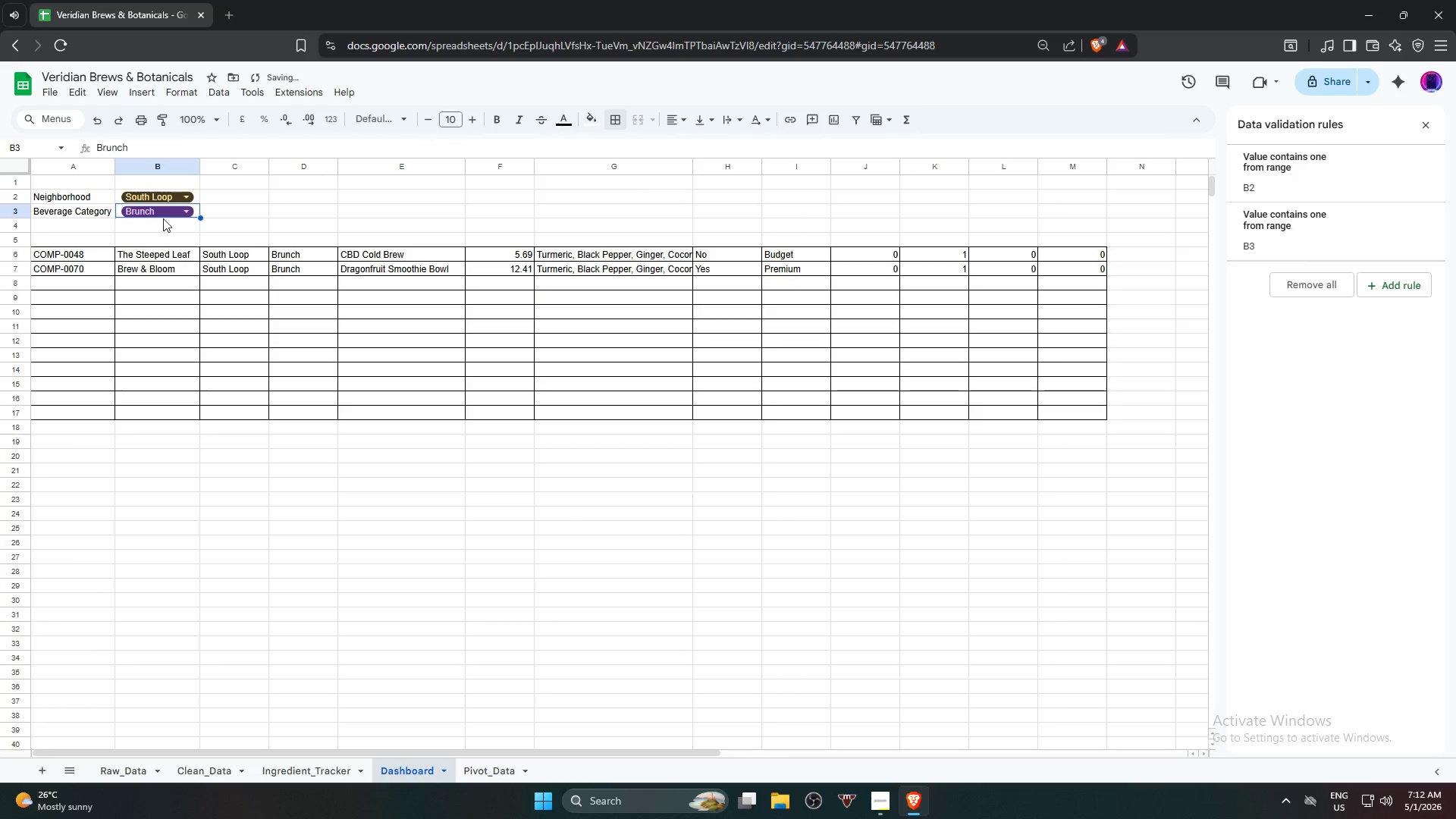 
left_click([164, 203])
 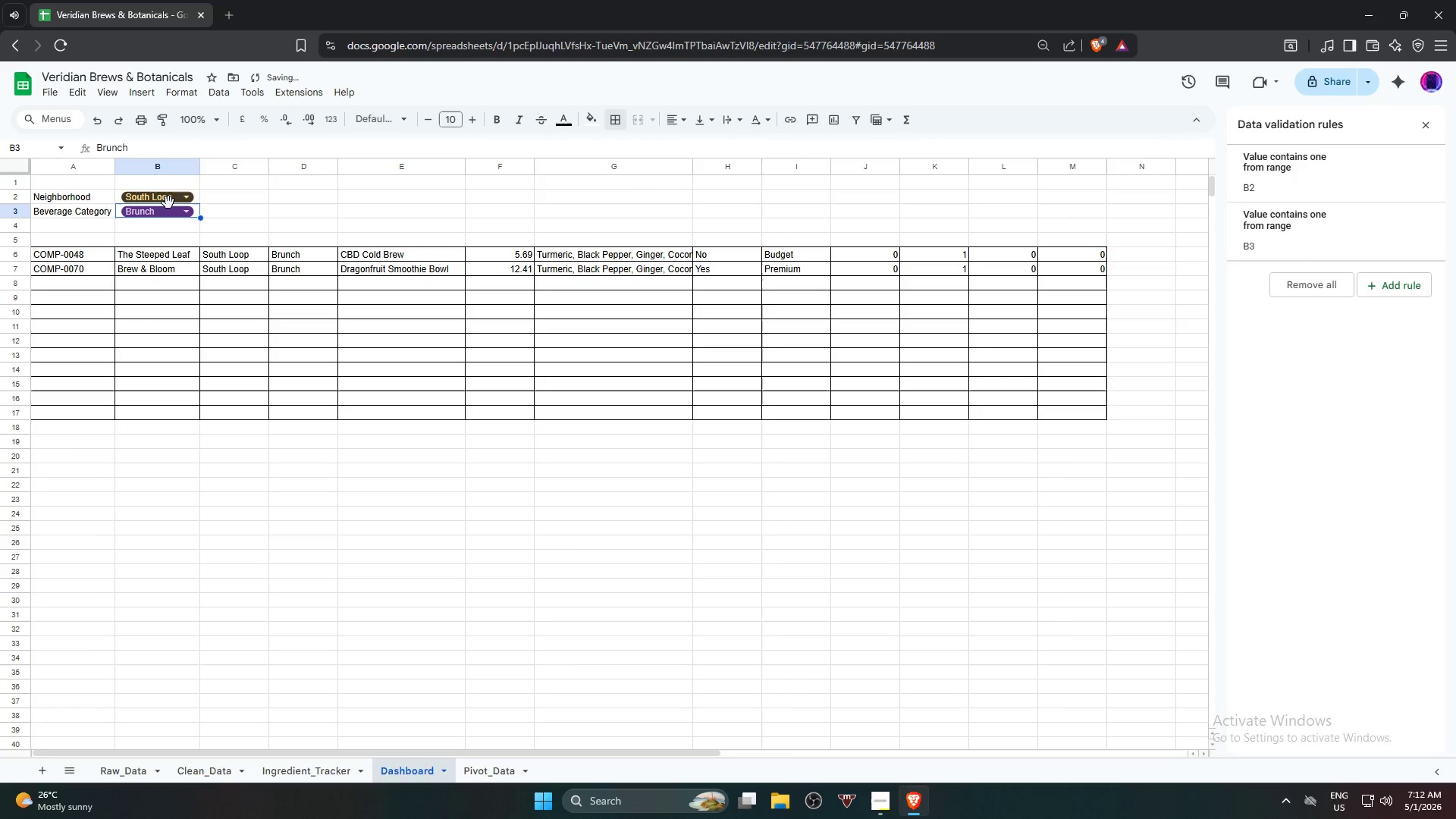 
left_click([168, 202])
 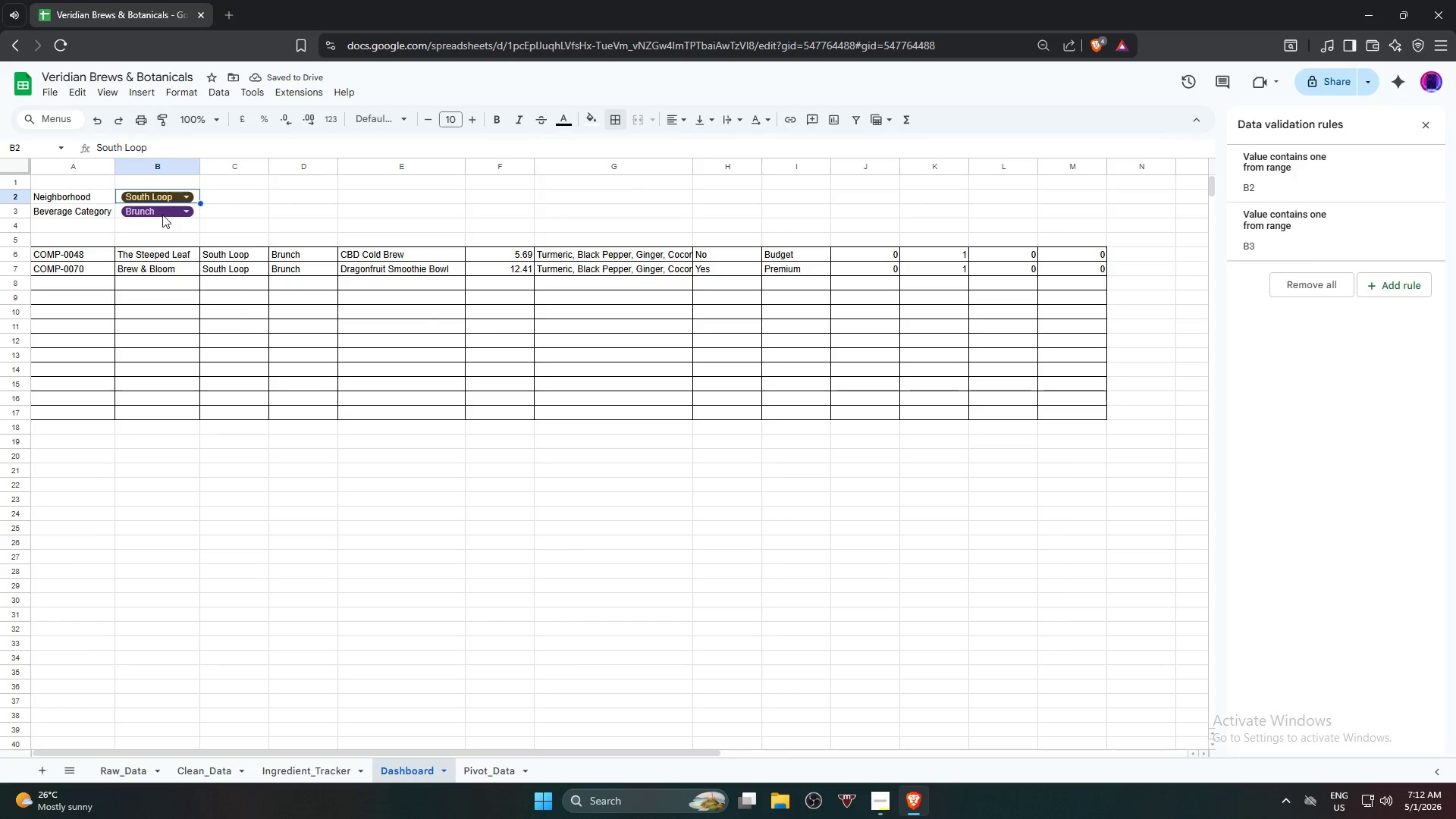 
double_click([163, 246])
 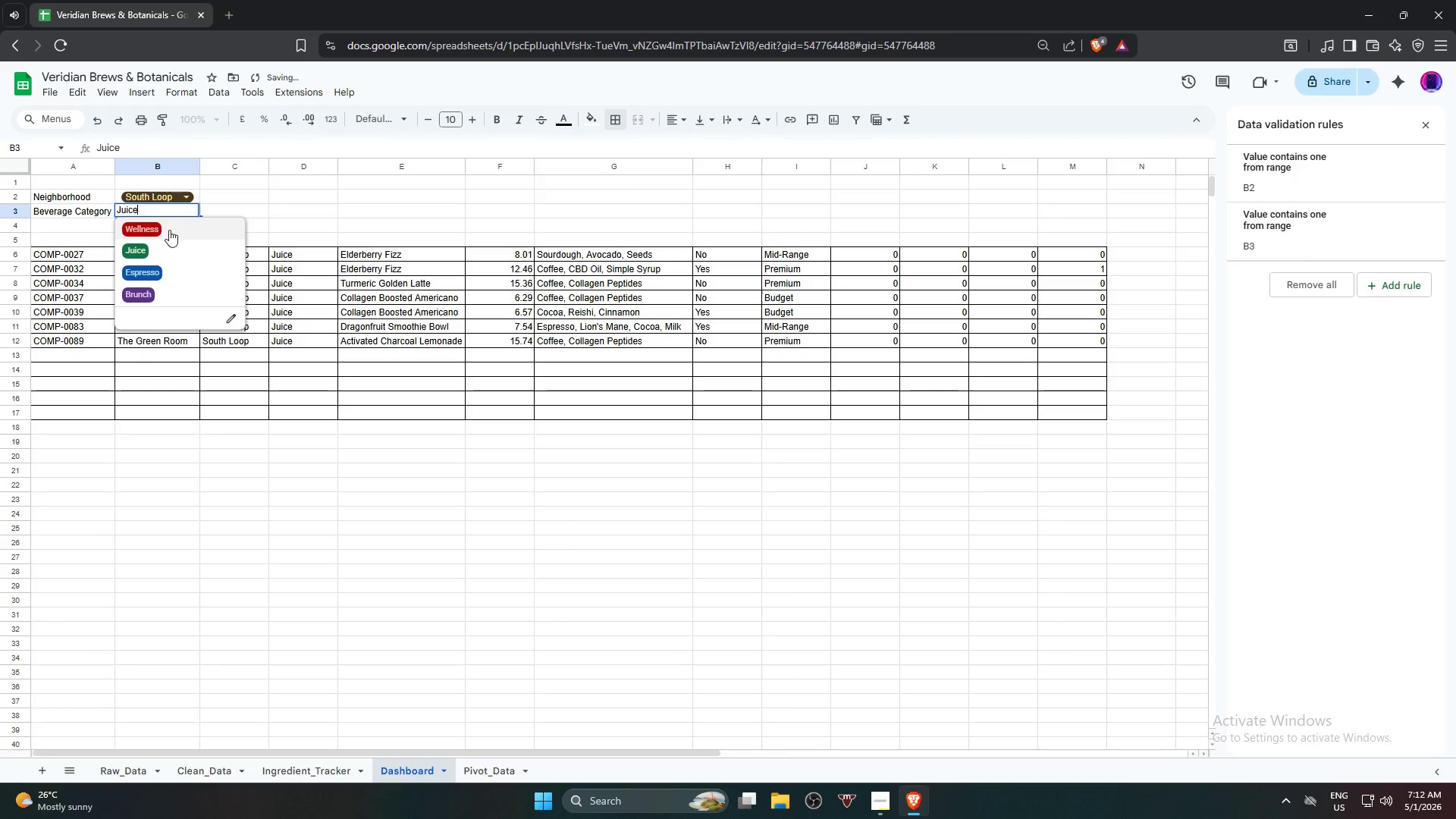 
double_click([169, 234])
 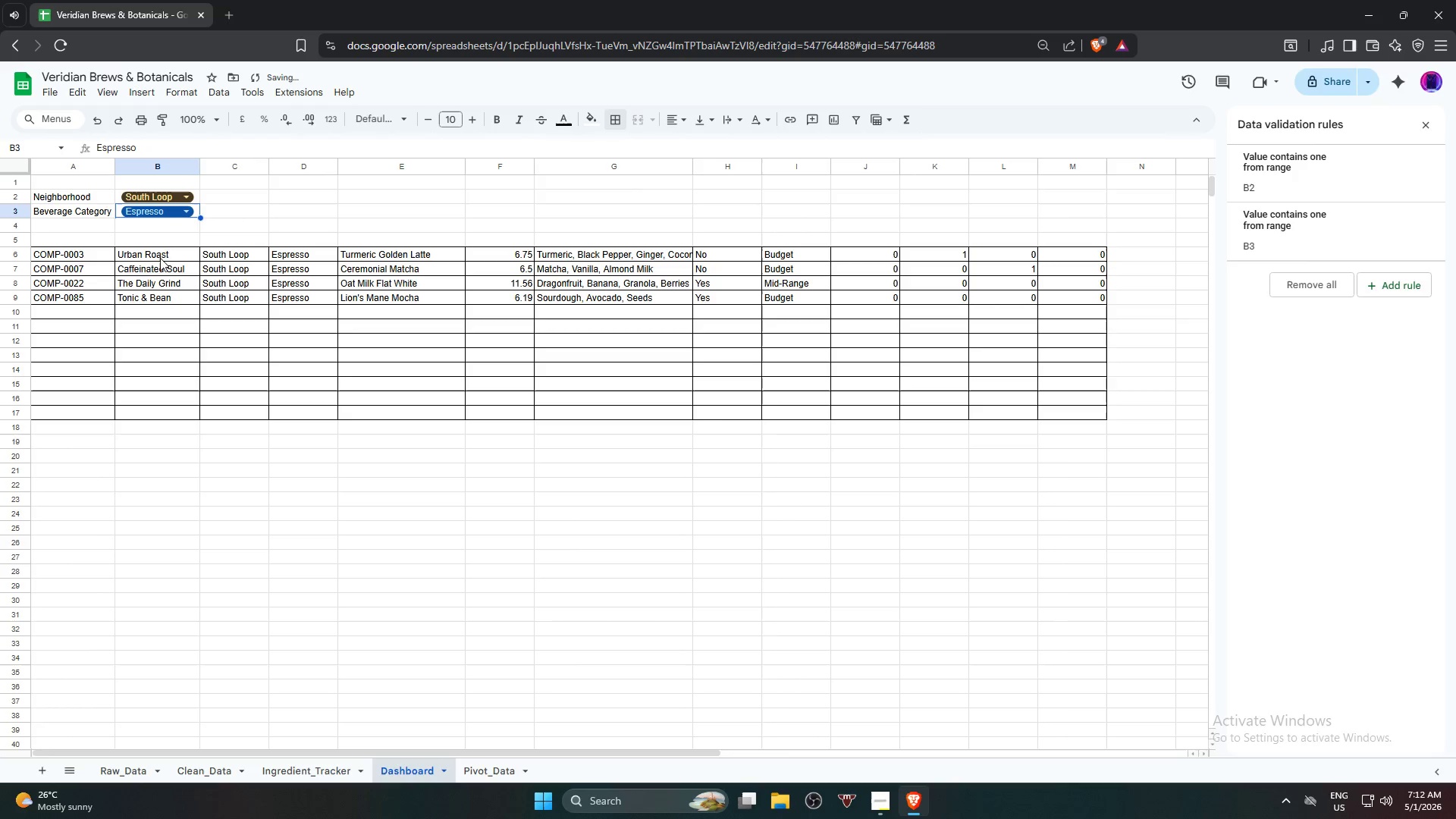 
left_click([160, 218])
 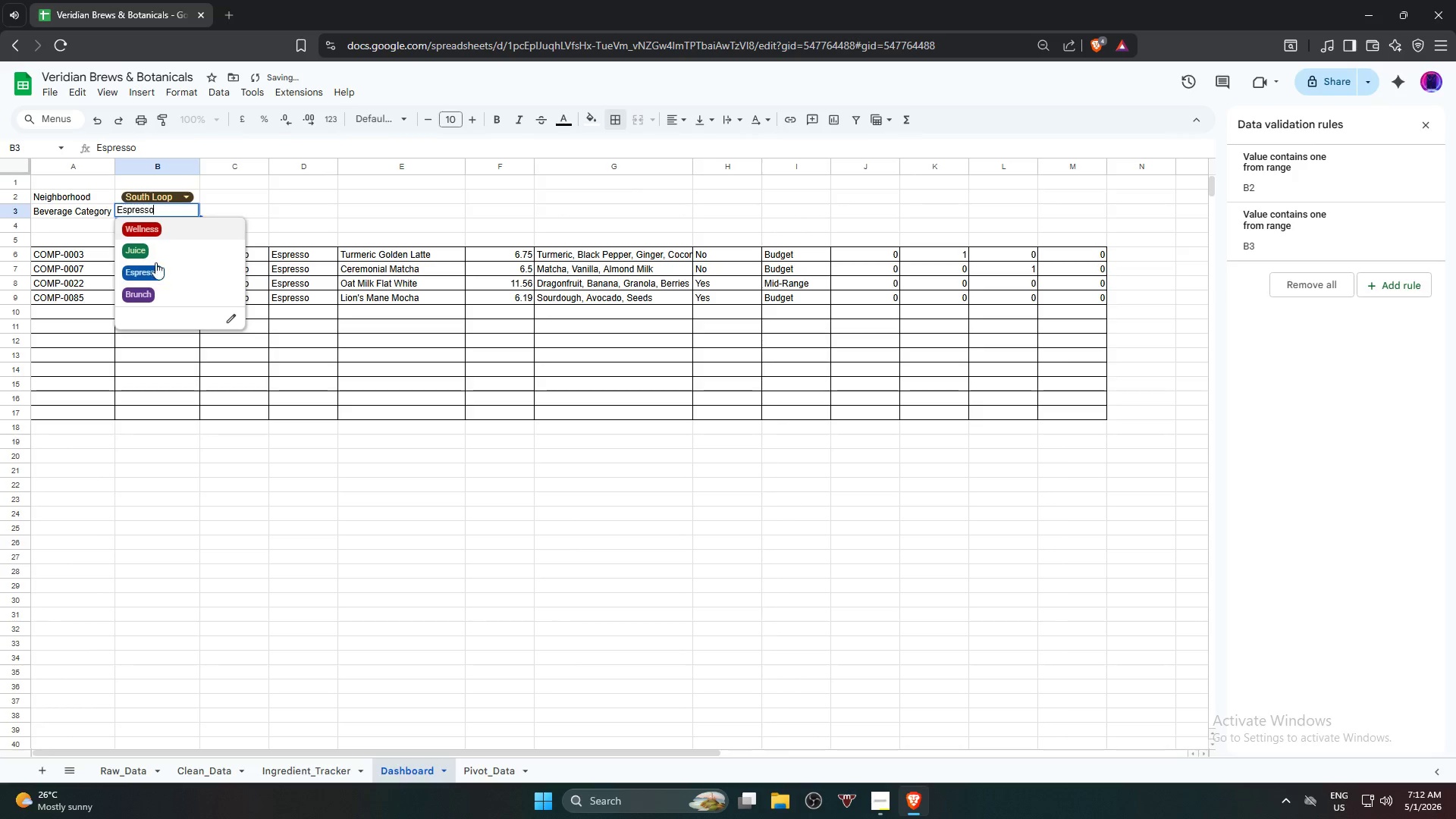 
left_click([155, 287])
 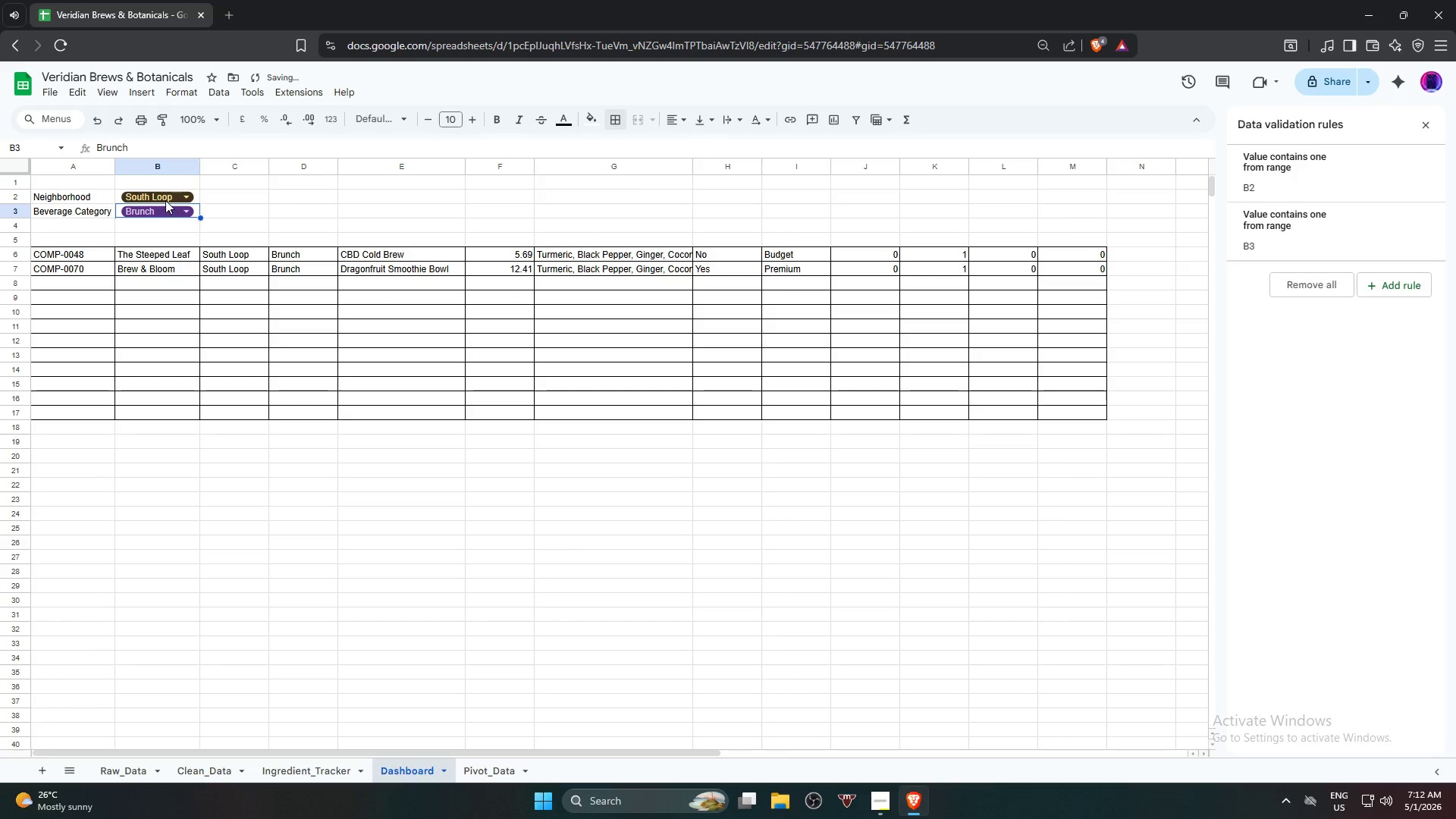 
left_click([165, 200])
 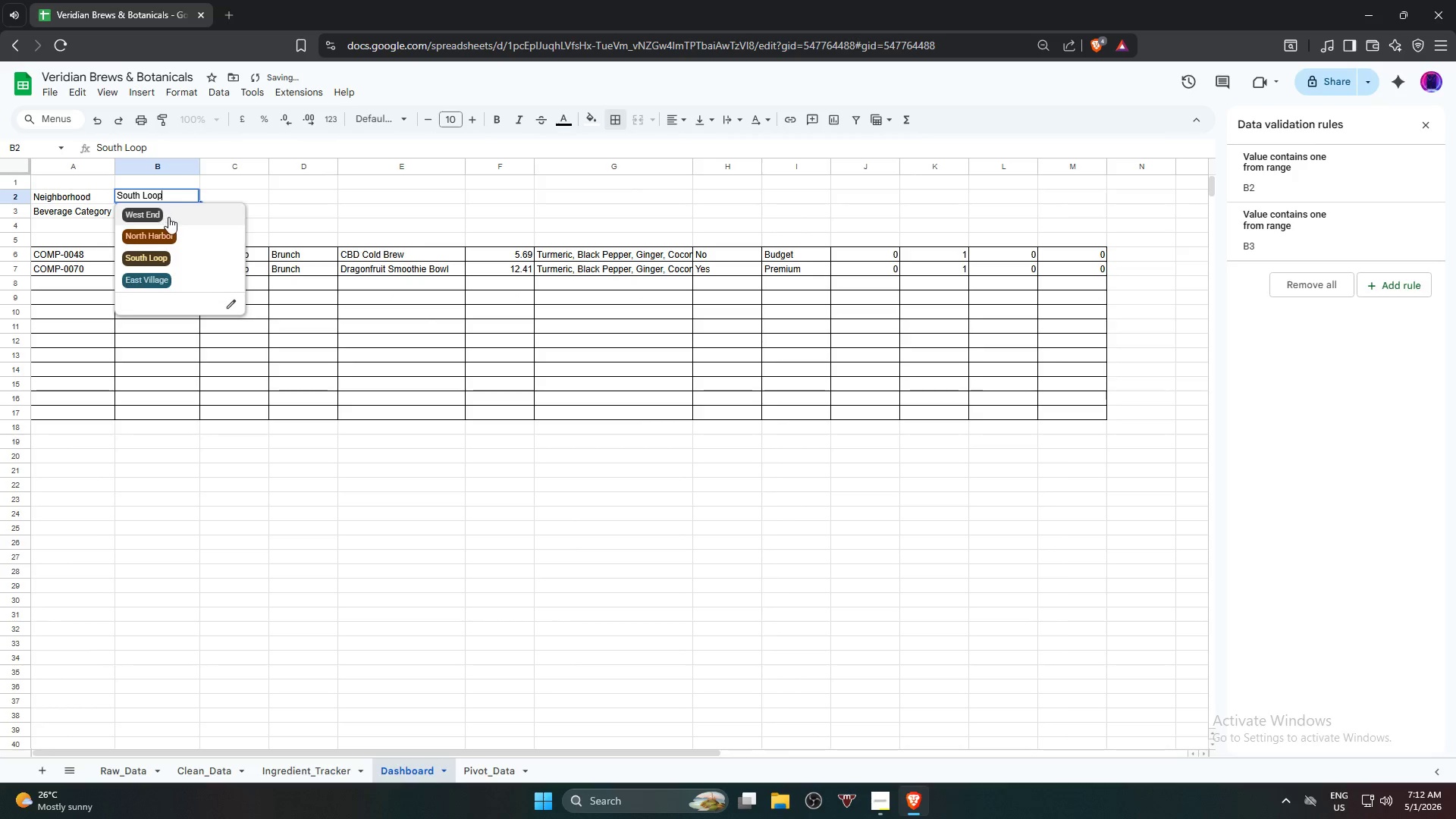 
left_click([168, 217])
 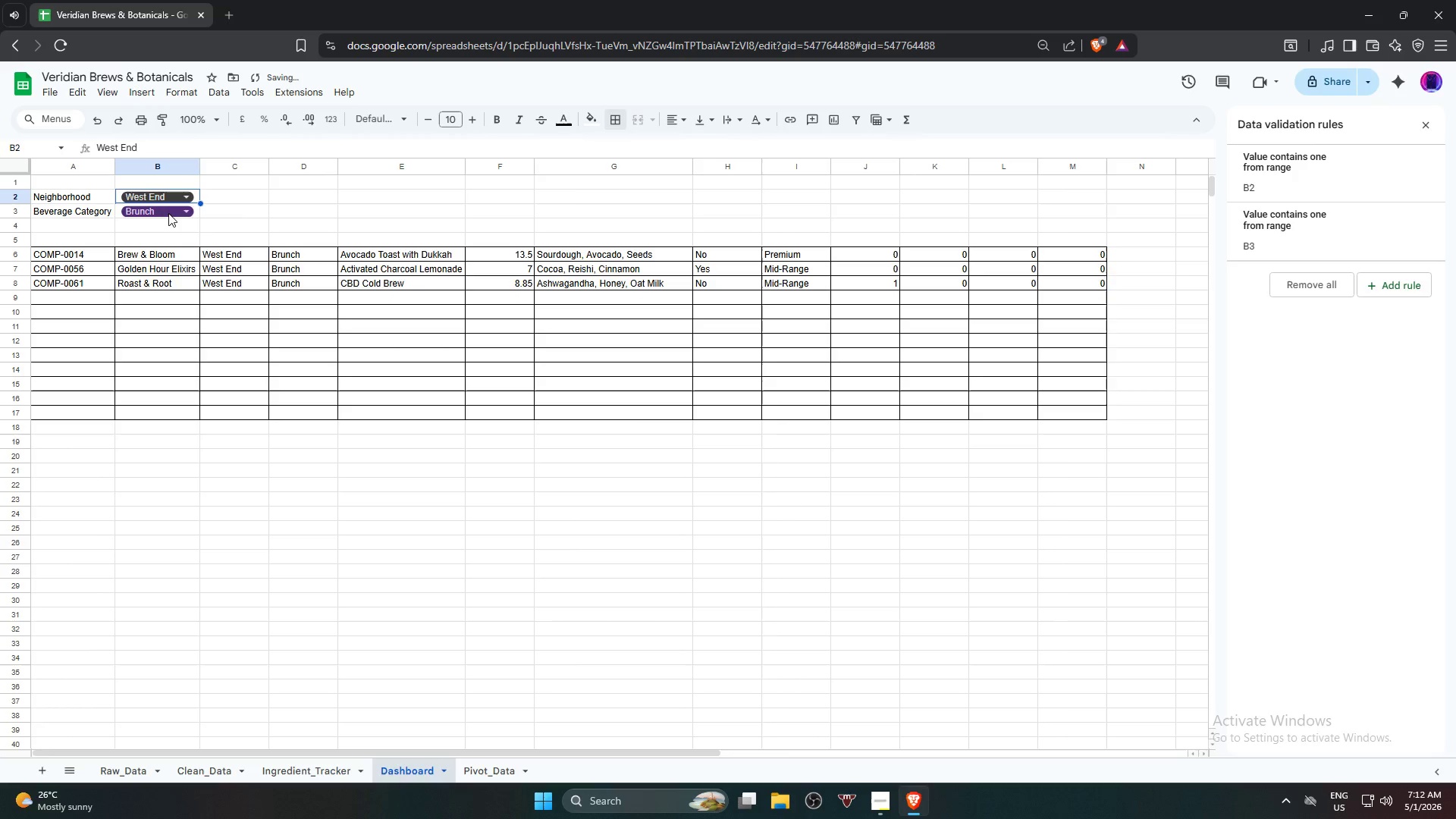 
left_click([168, 213])
 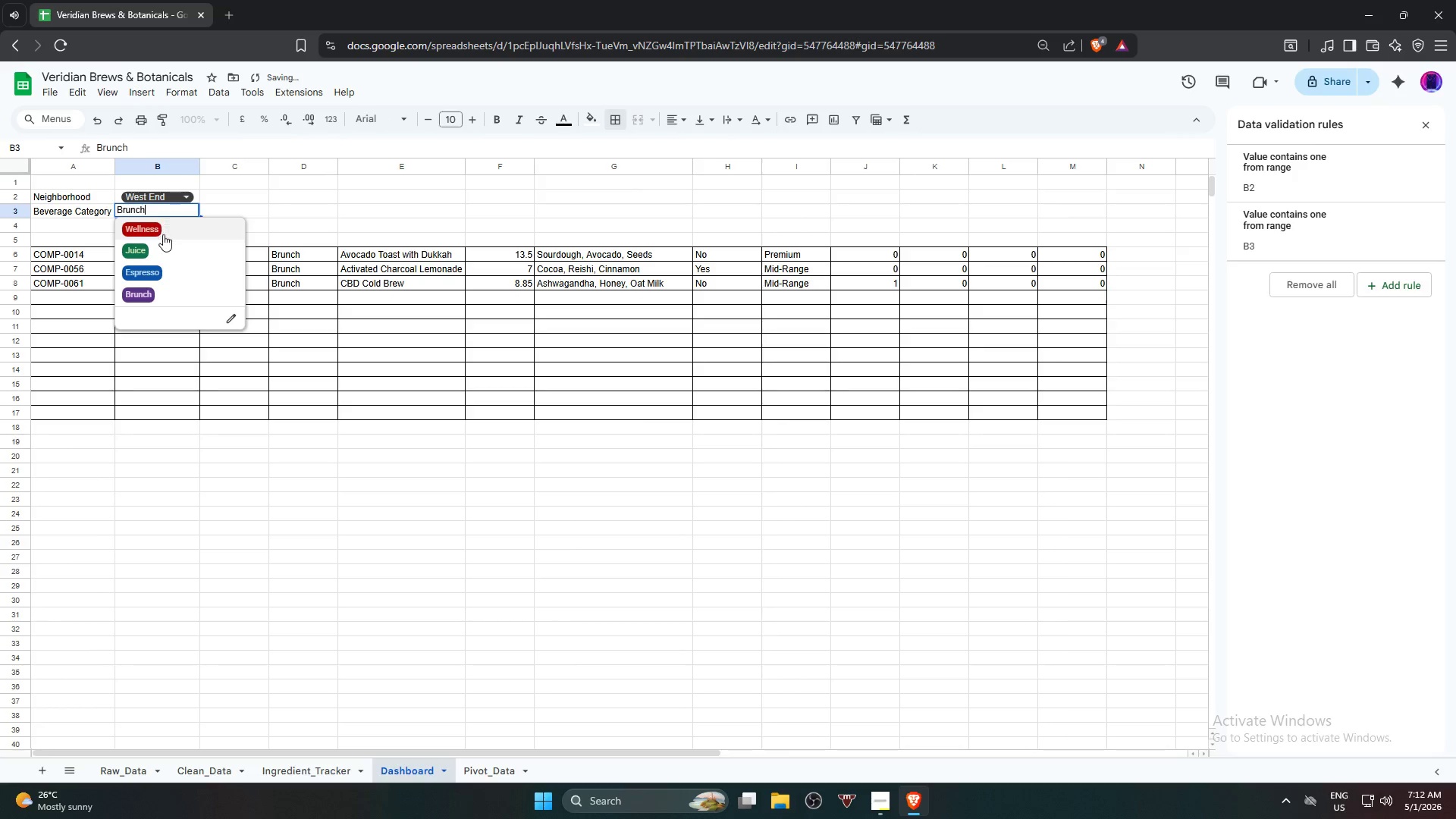 
double_click([163, 234])
 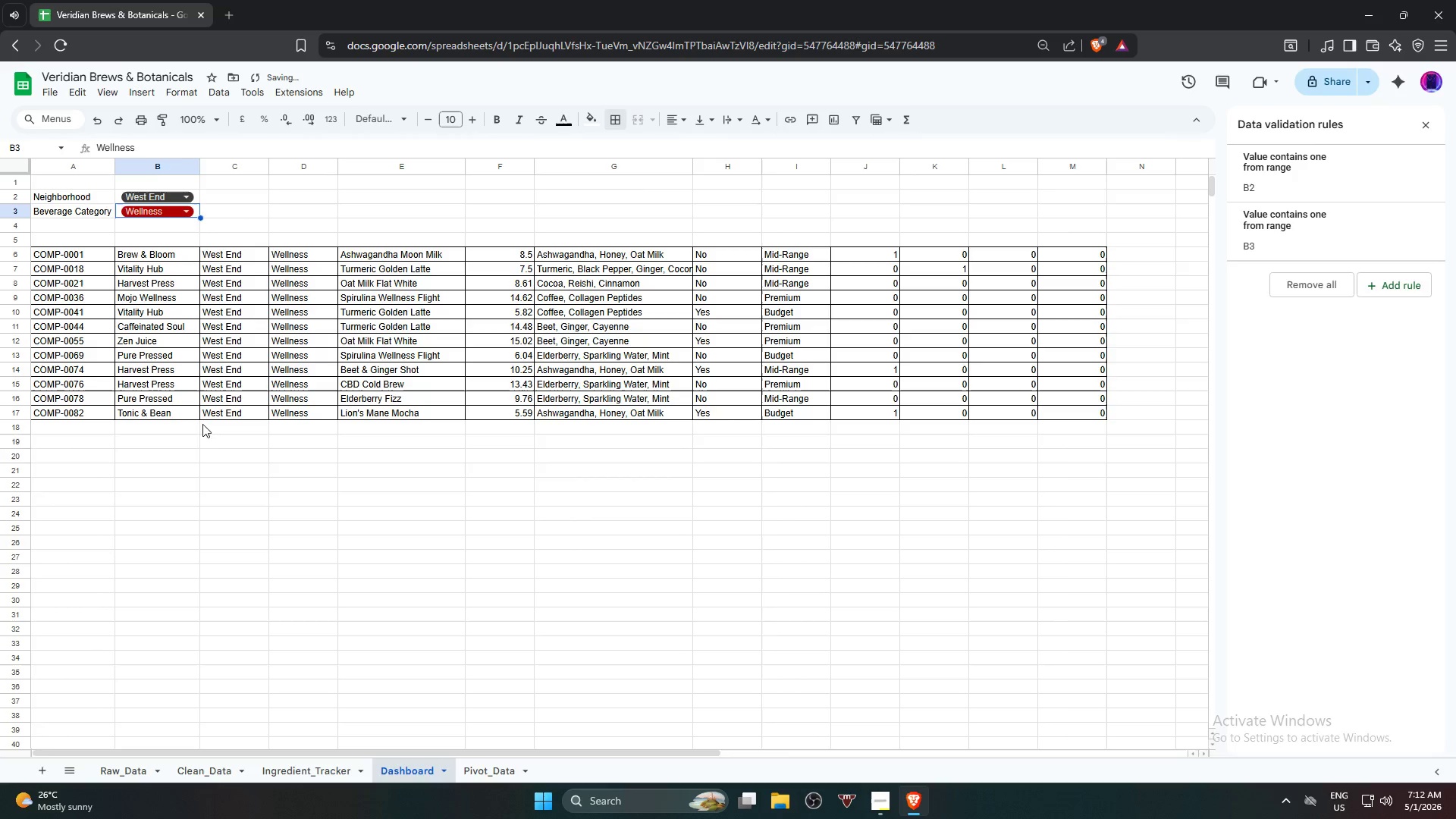 
left_click([205, 456])
 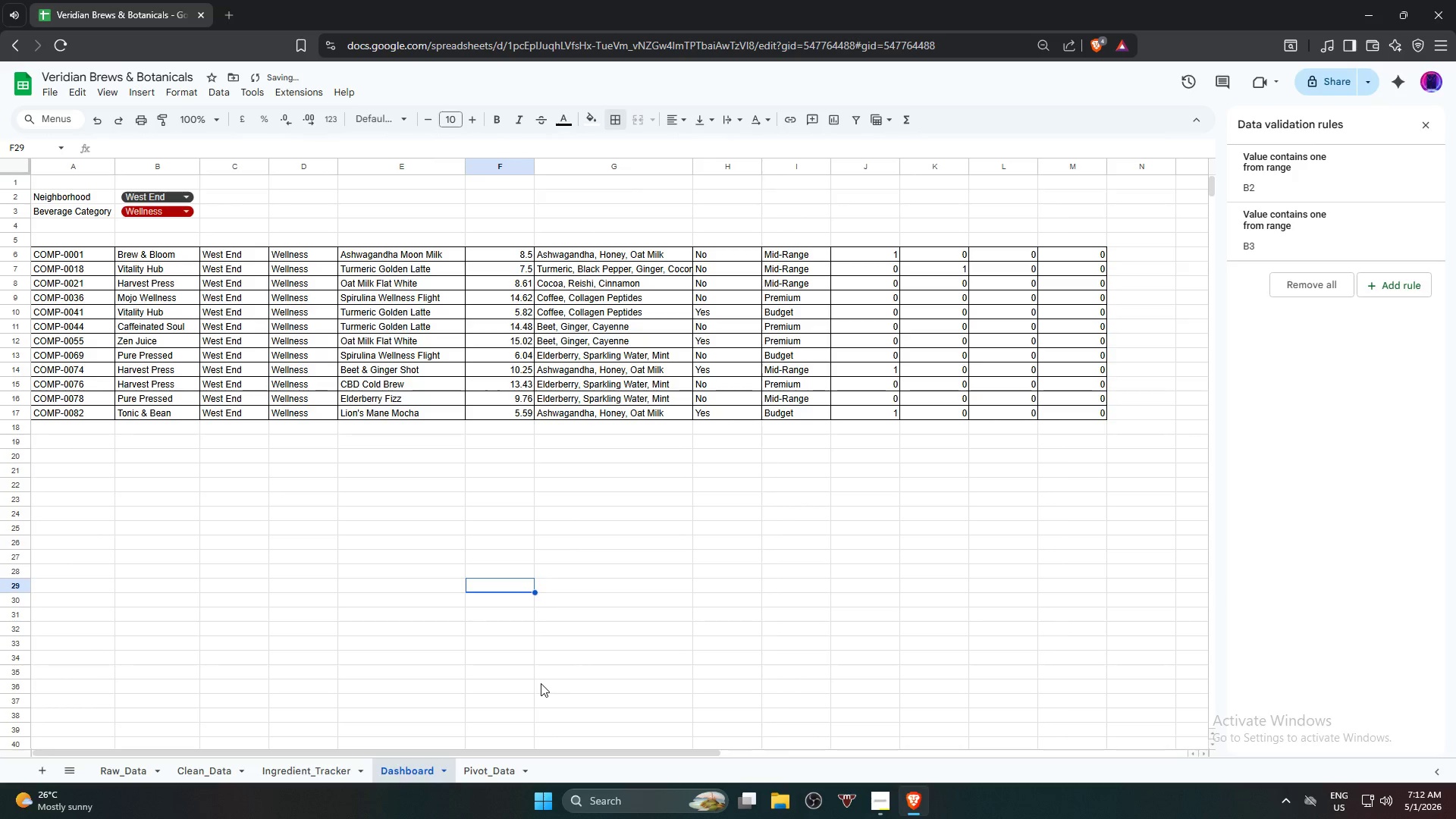 
left_click([673, 670])
 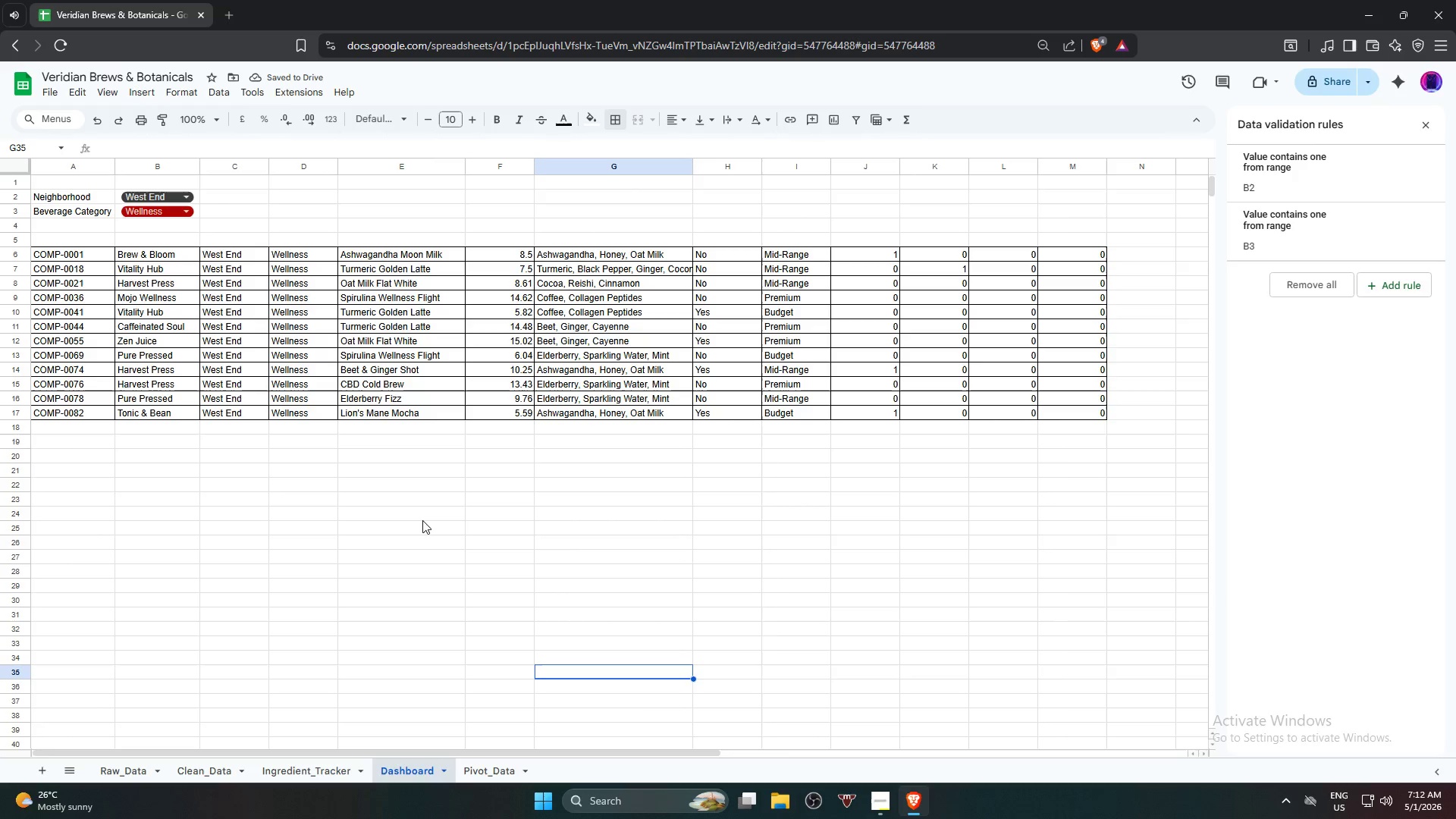 
left_click([401, 521])
 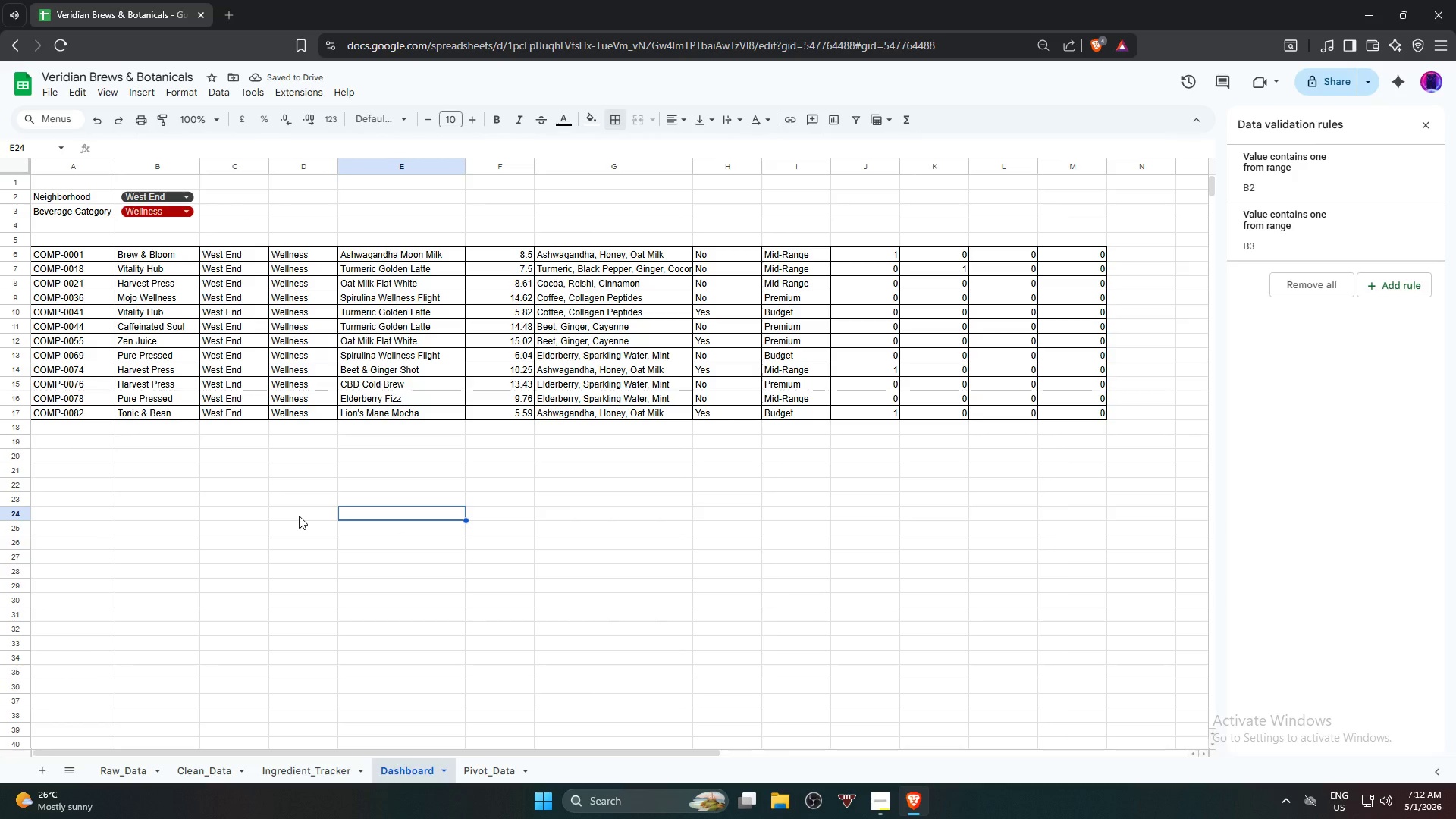 
left_click([221, 512])
 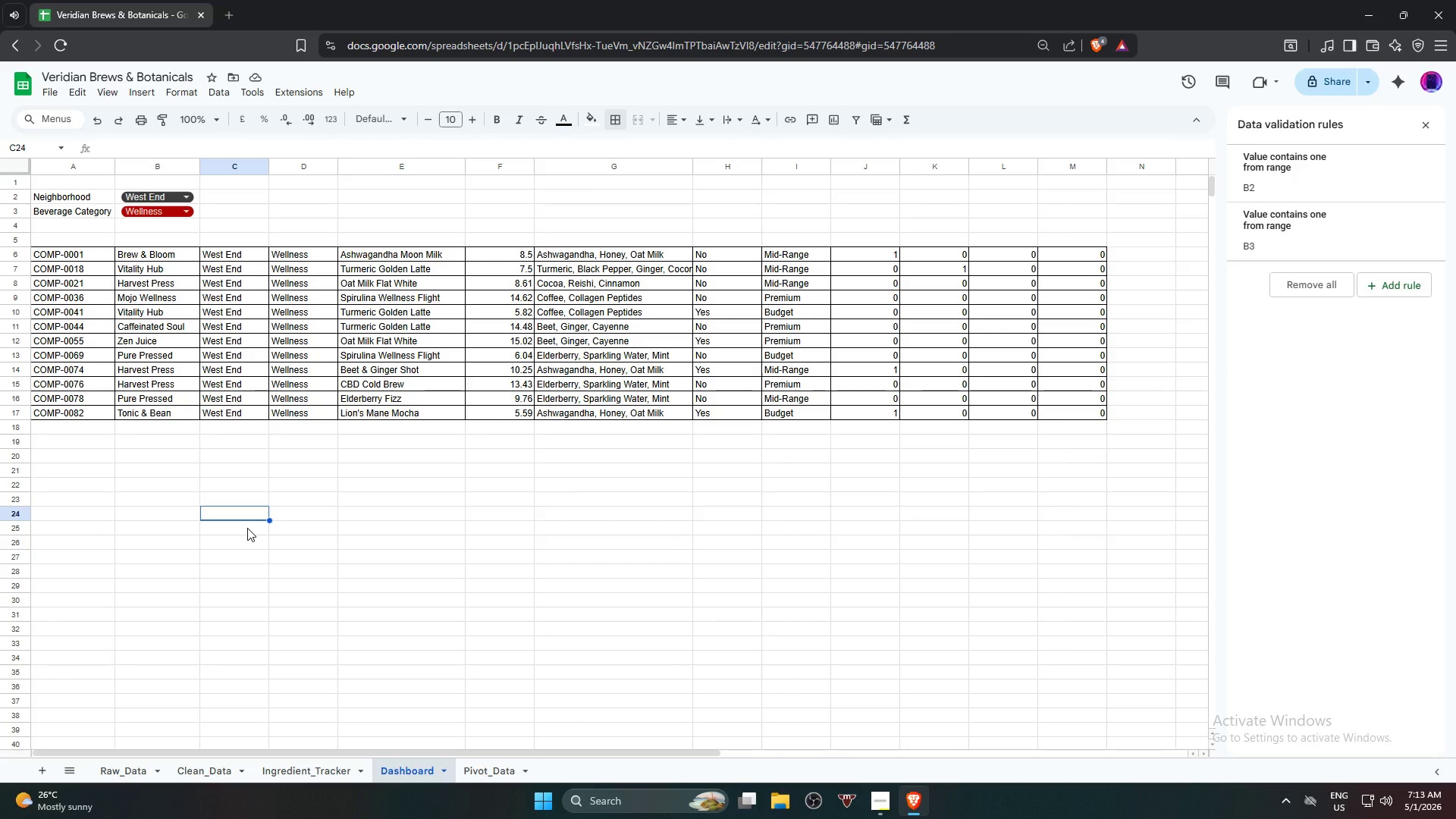 
wait(19.38)
 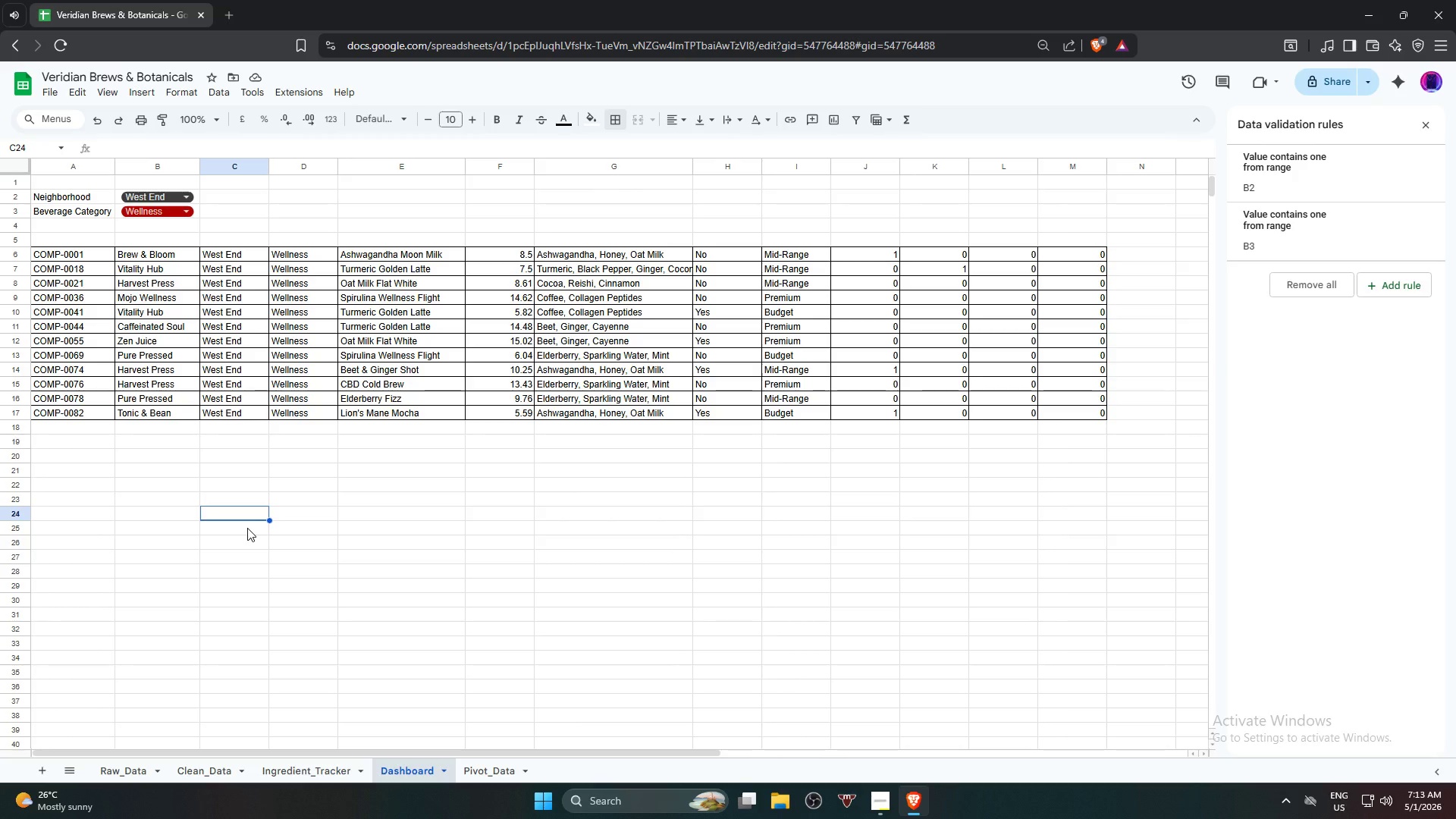 
left_click([406, 600])
 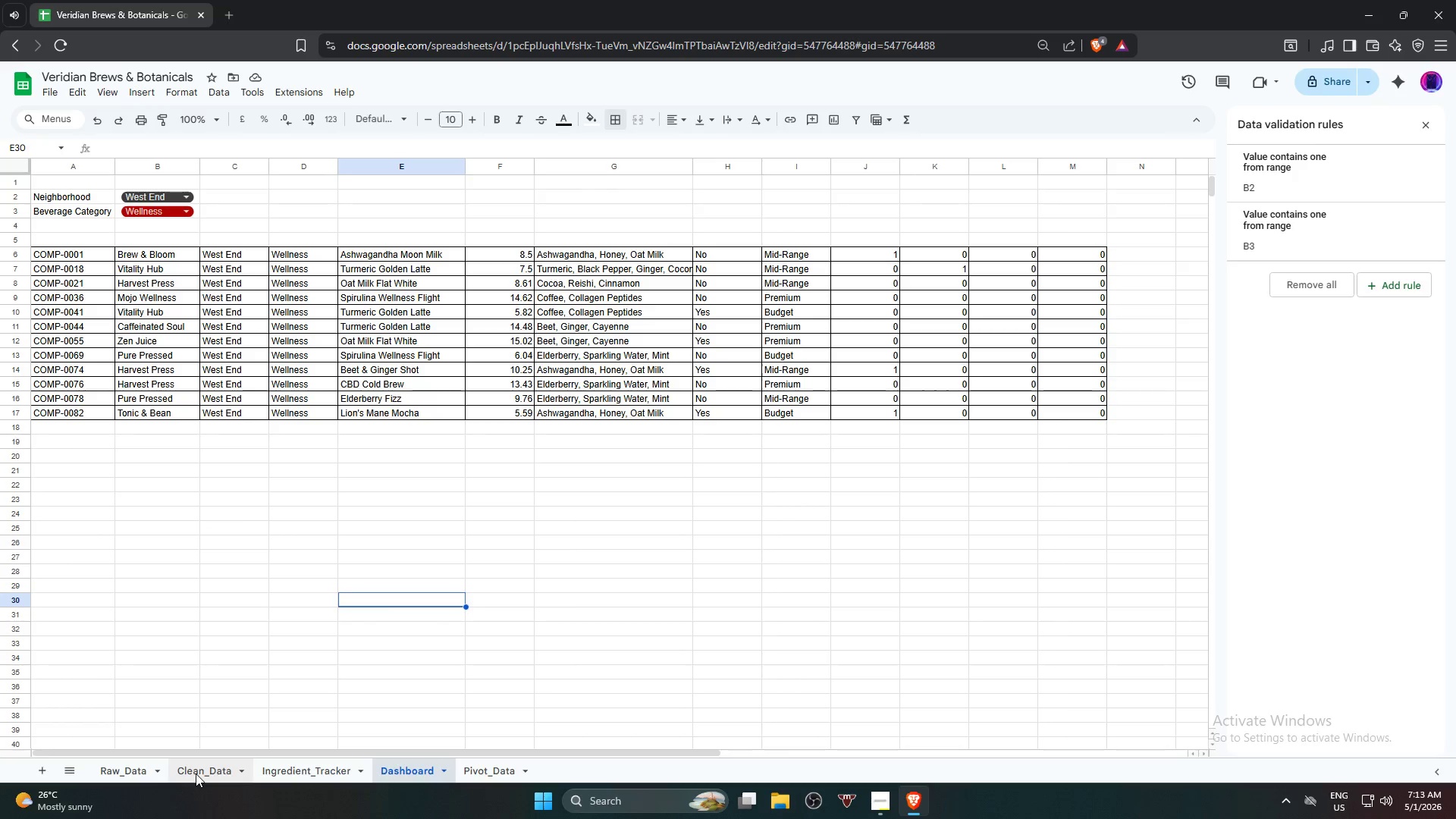 
left_click([194, 772])
 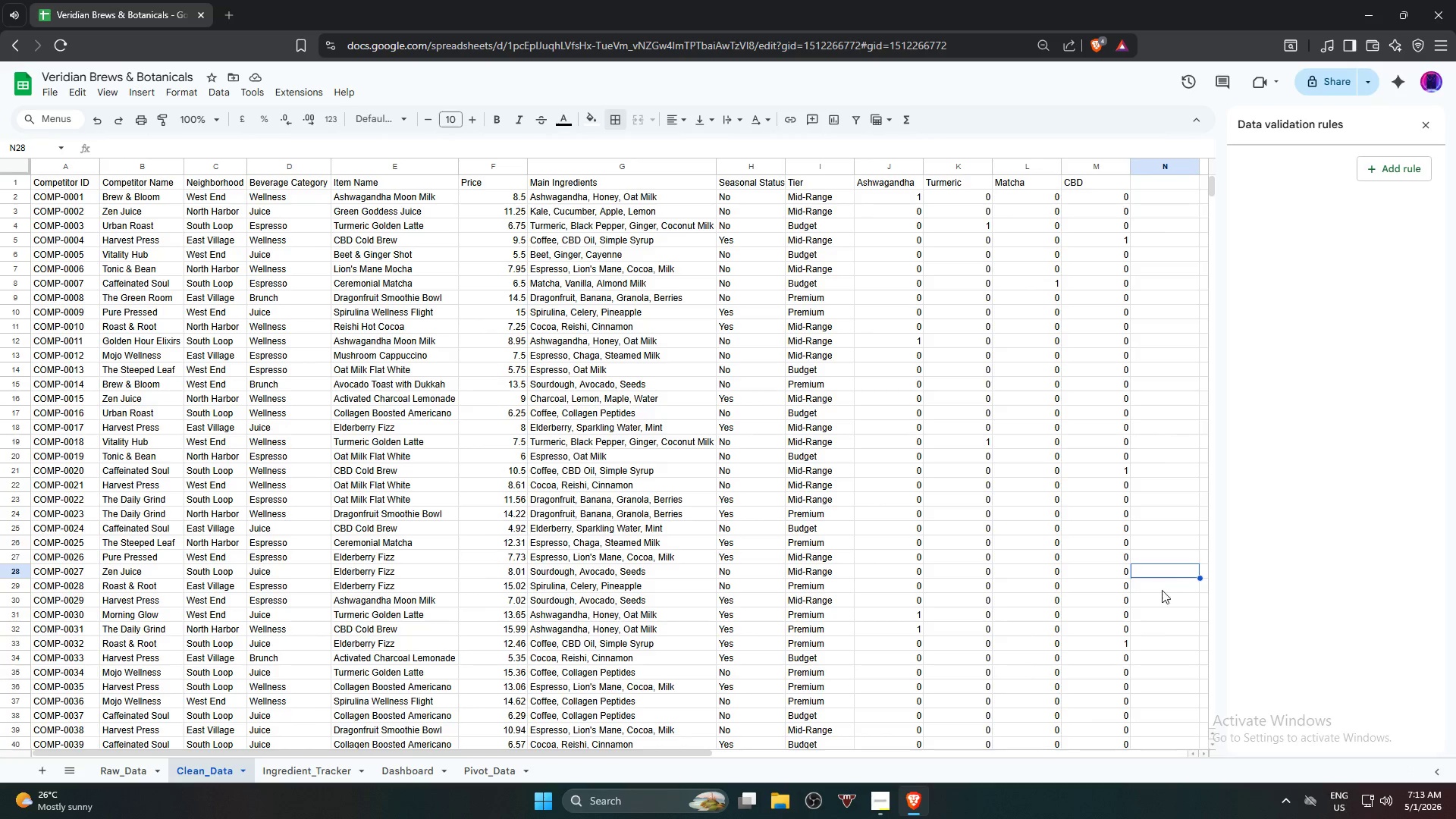 
left_click([1423, 126])
 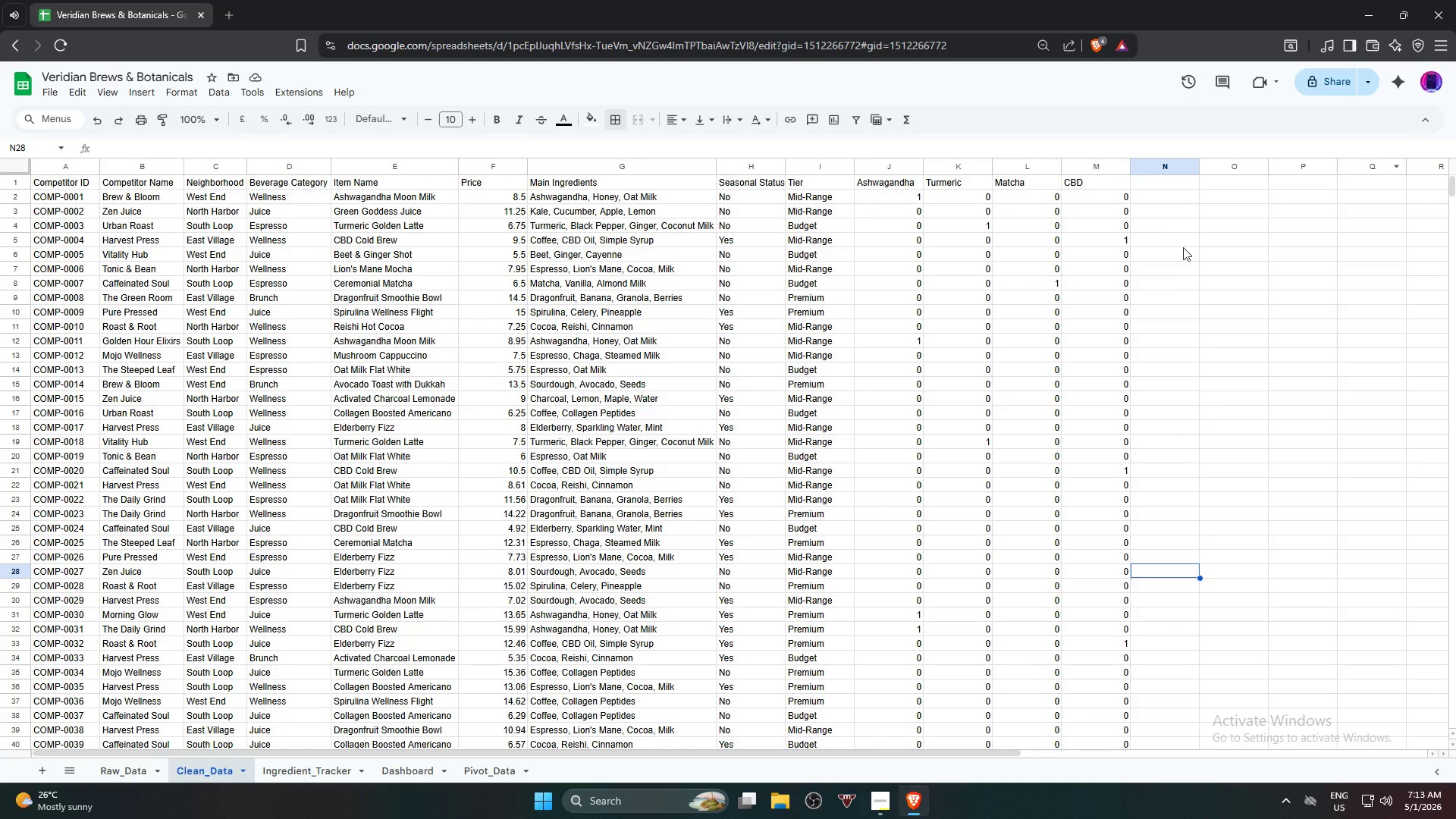 
left_click([1183, 233])
 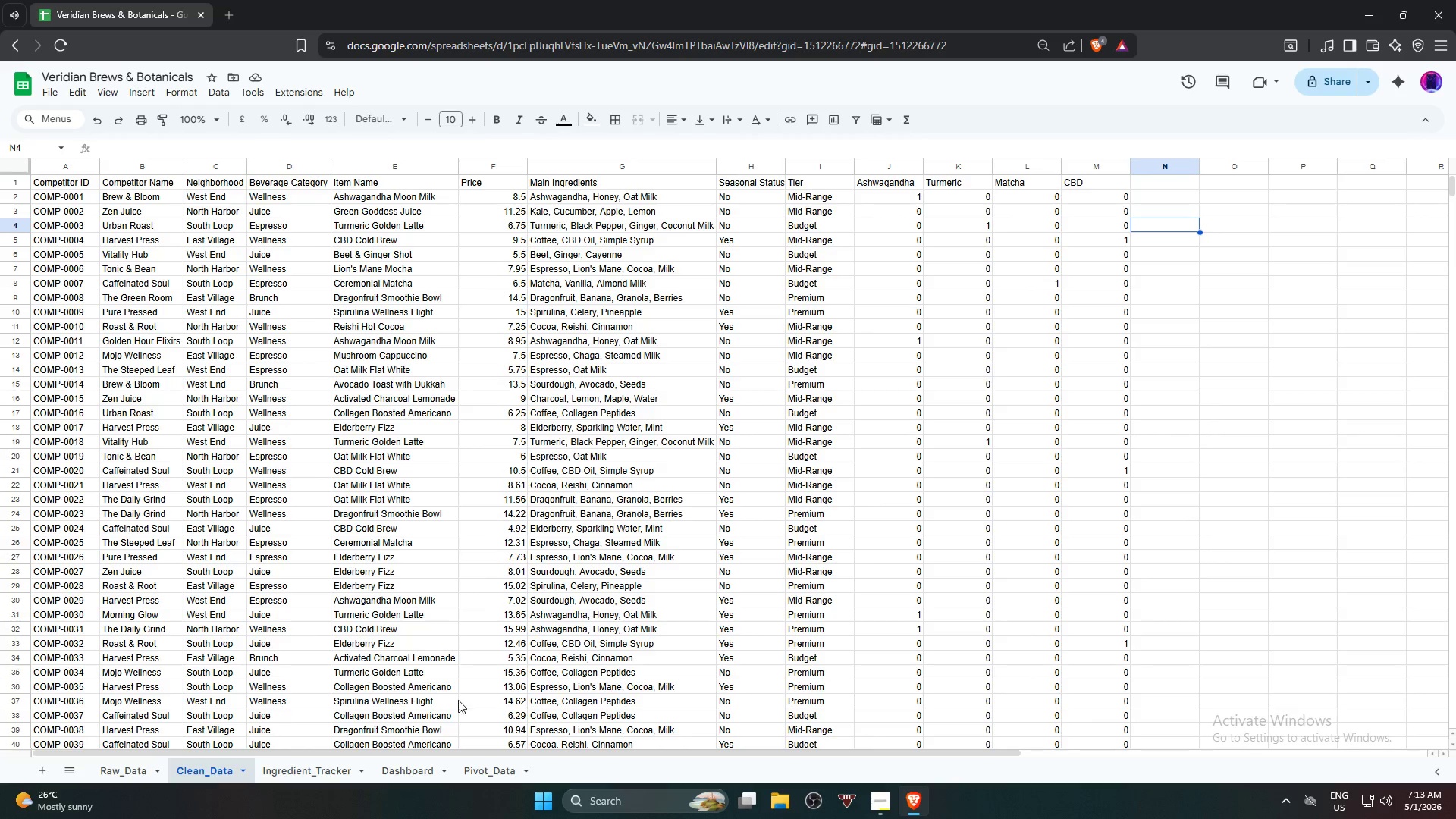 
wait(5.16)
 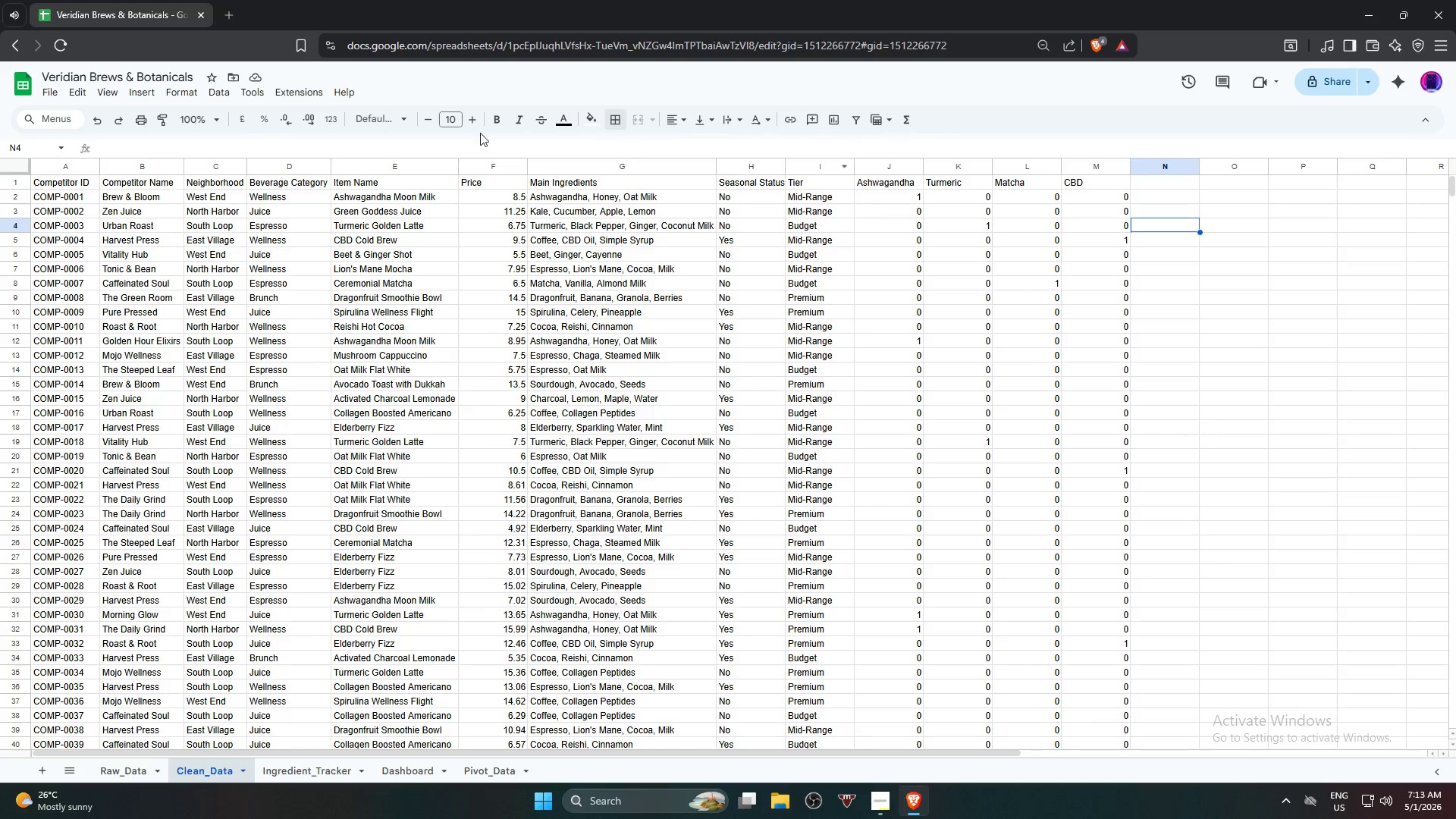 
left_click([414, 778])
 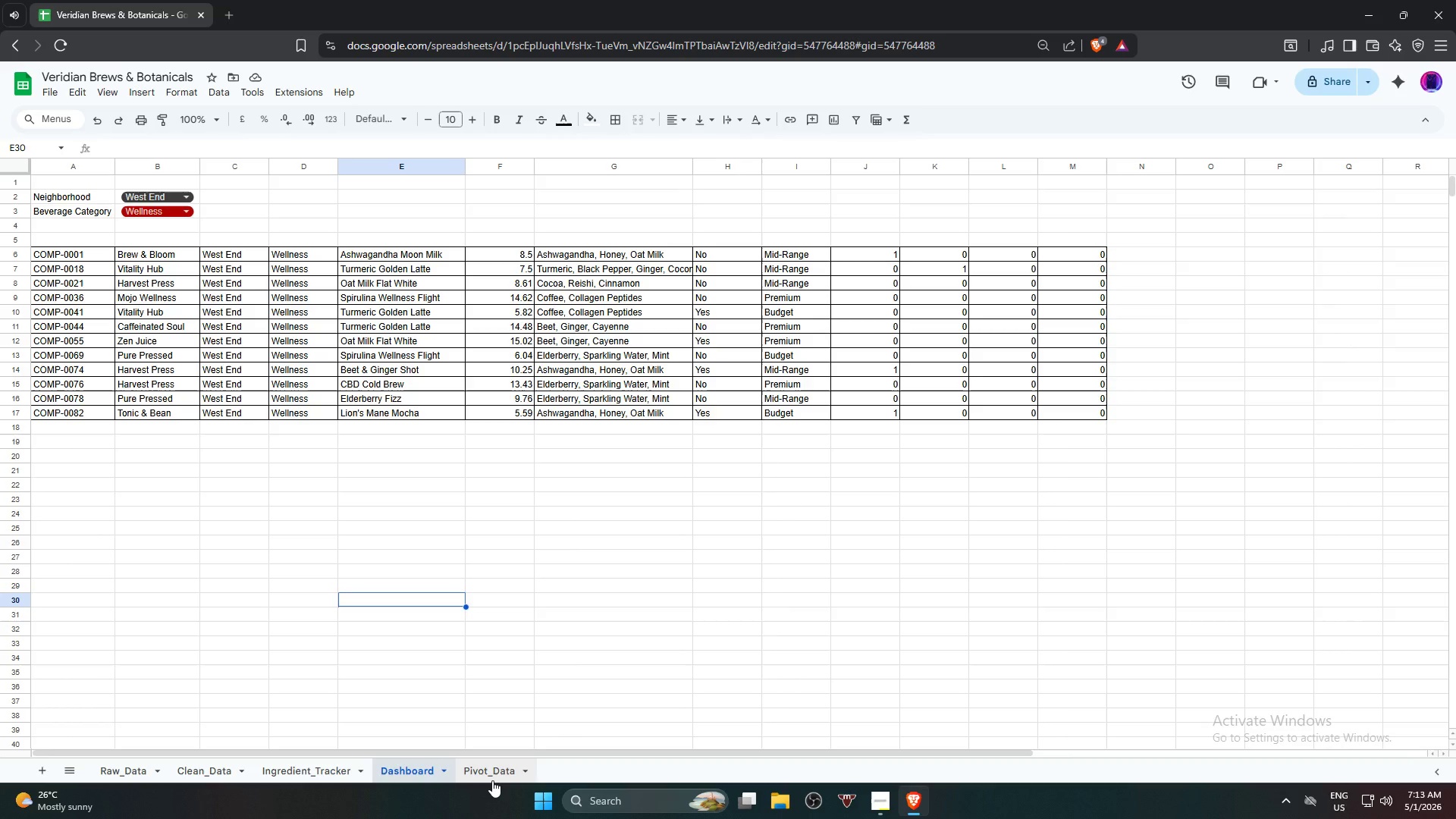 
left_click([492, 780])
 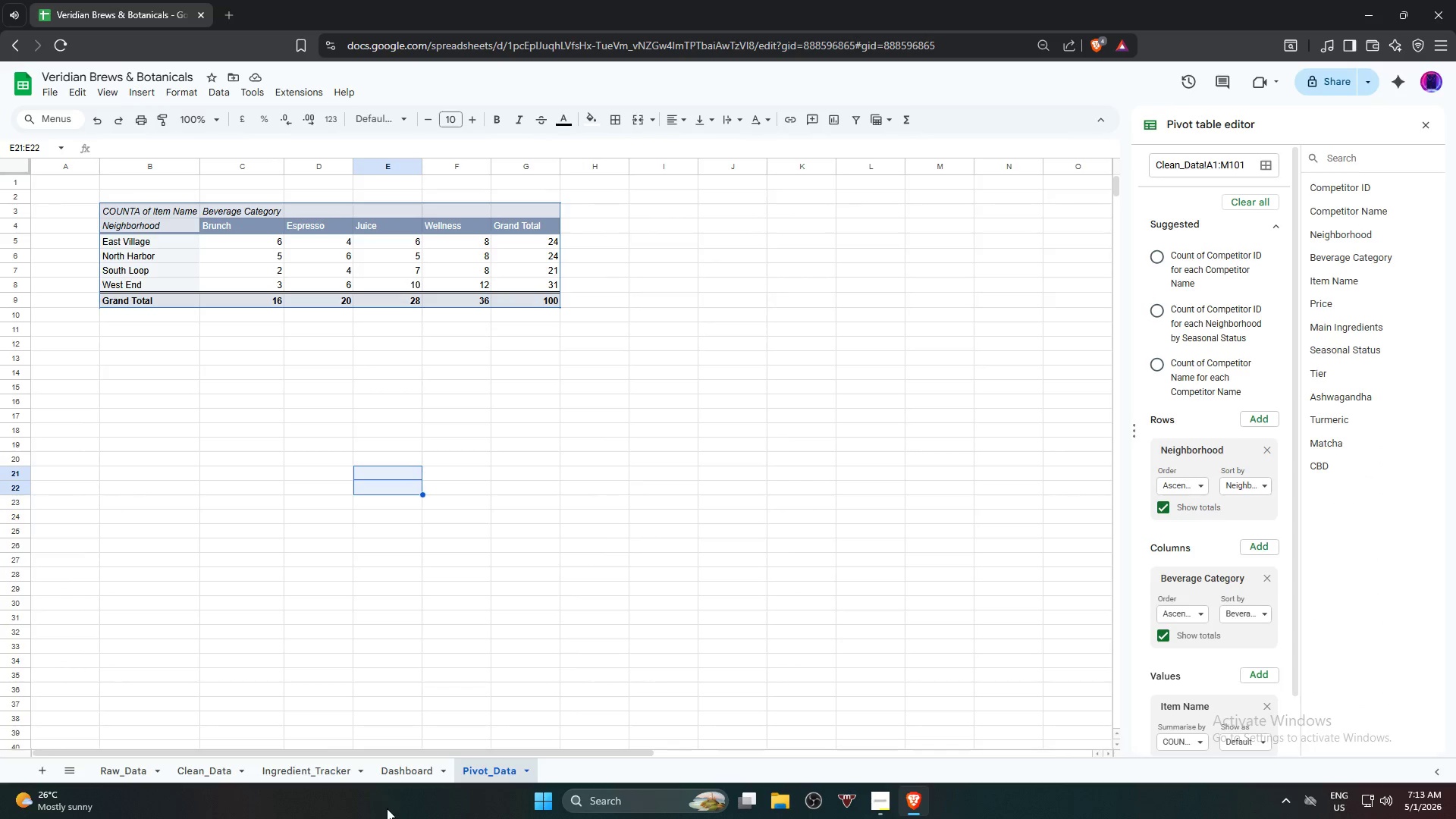 
left_click([397, 775])
 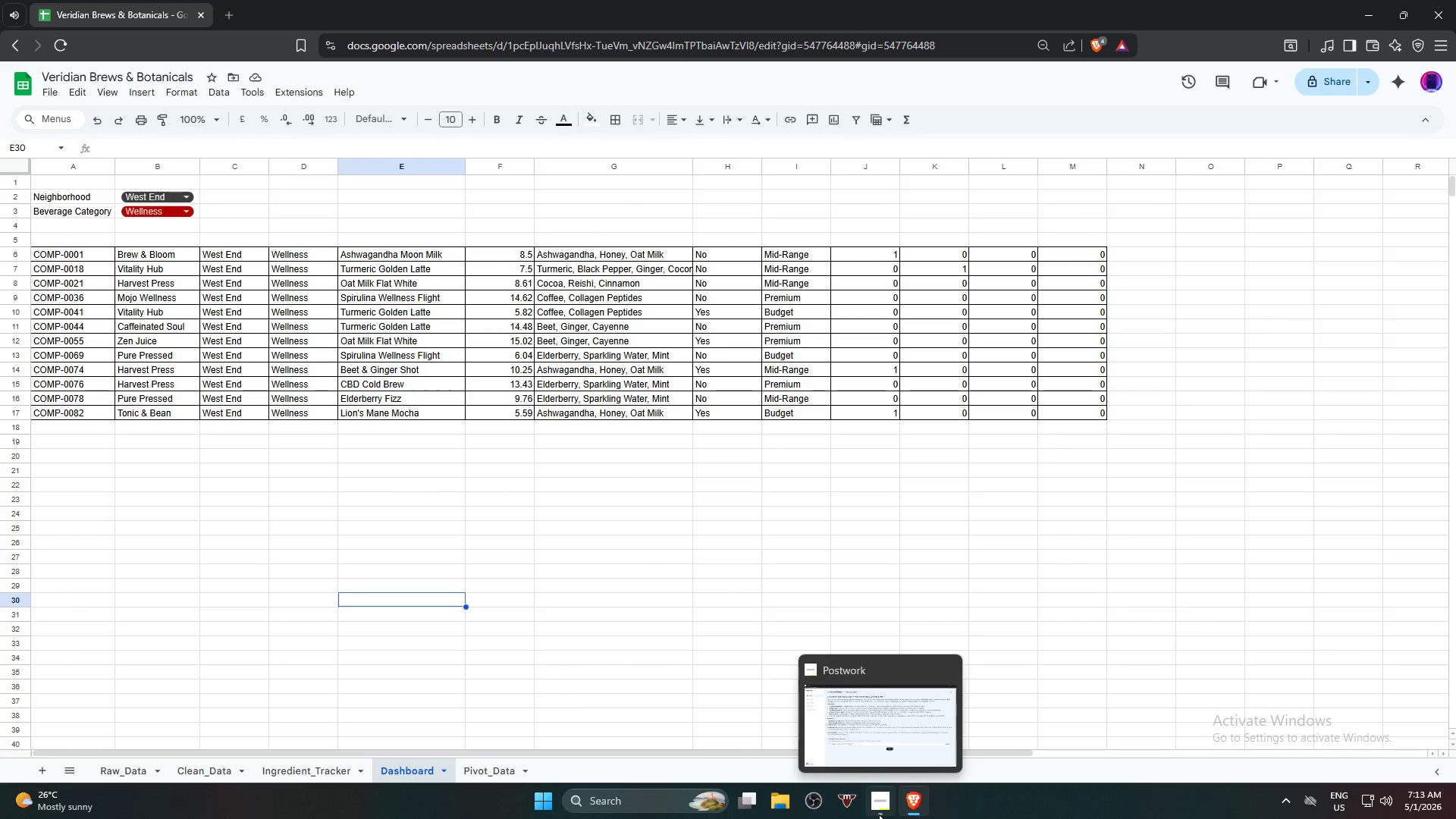 
left_click([886, 801])